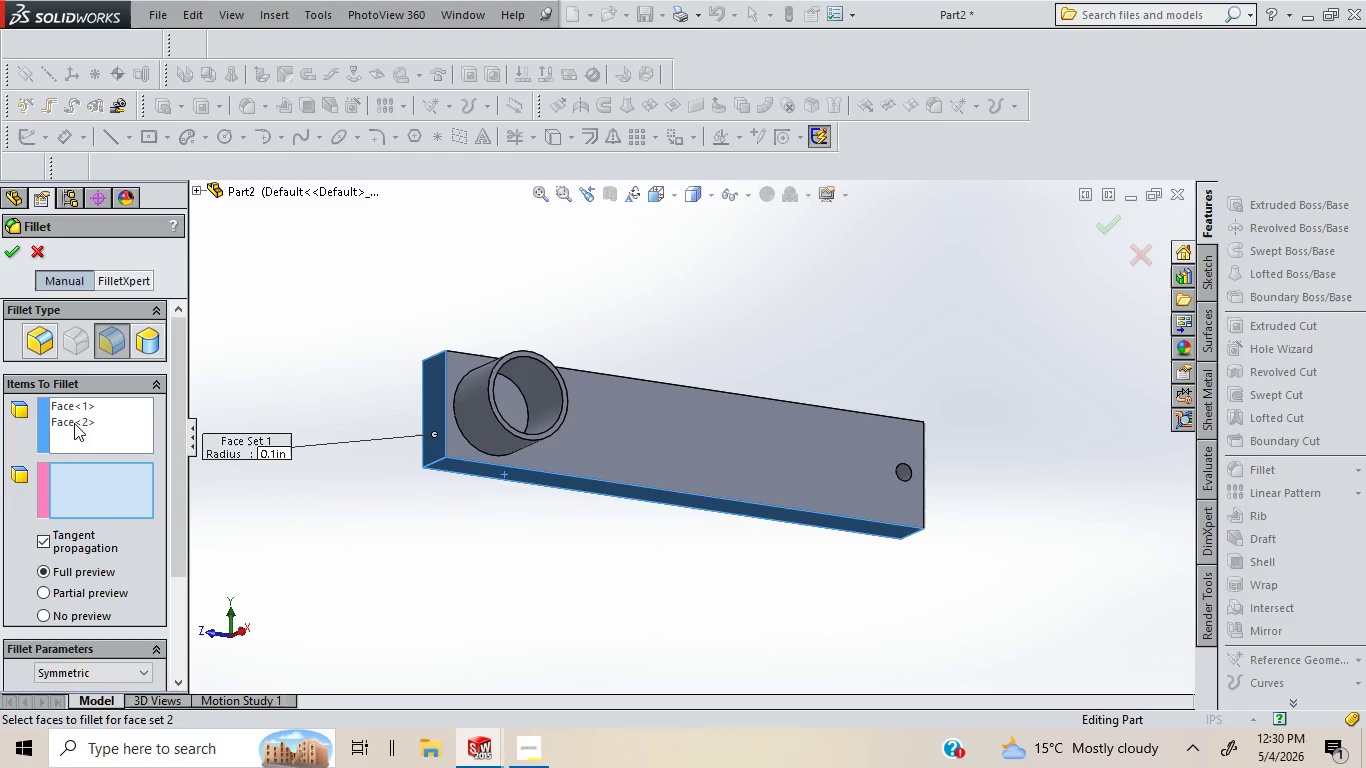 
left_click([74, 422])
 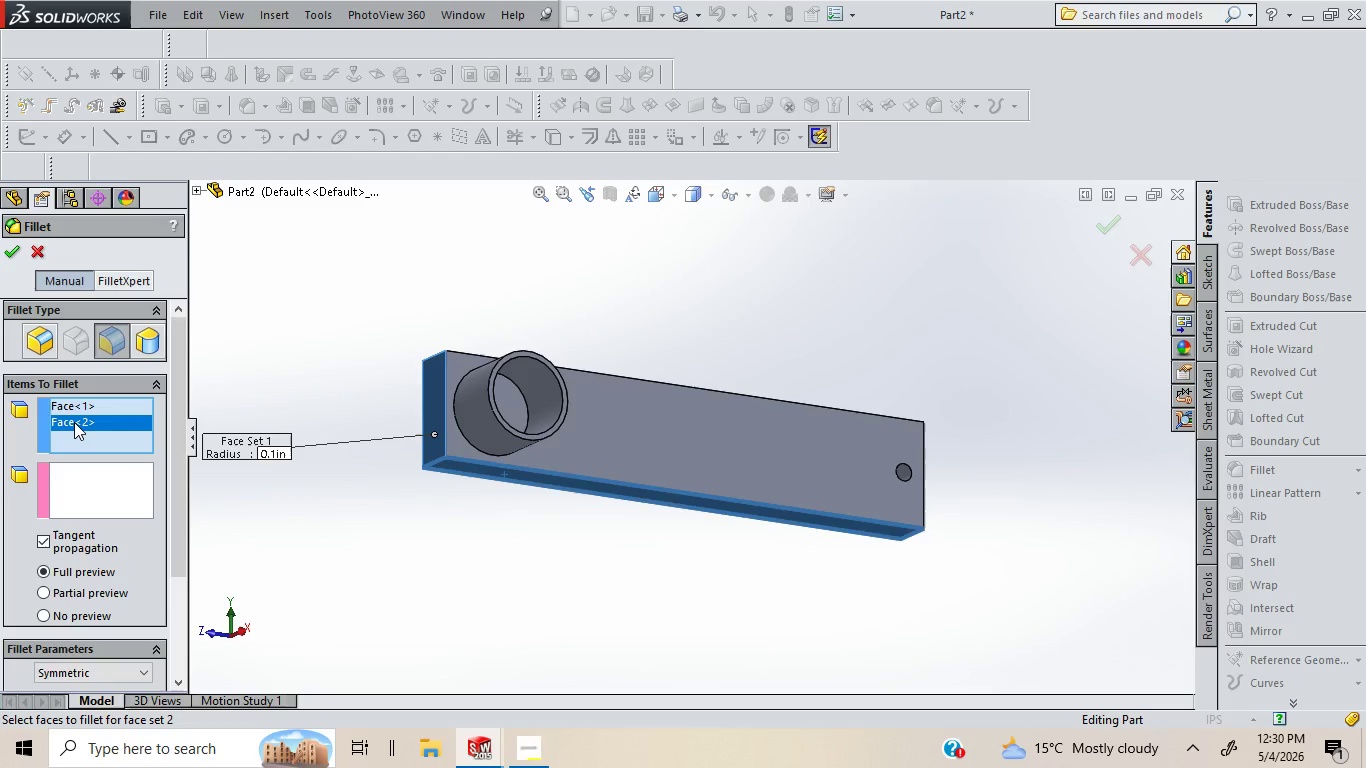 
right_click([74, 422])
 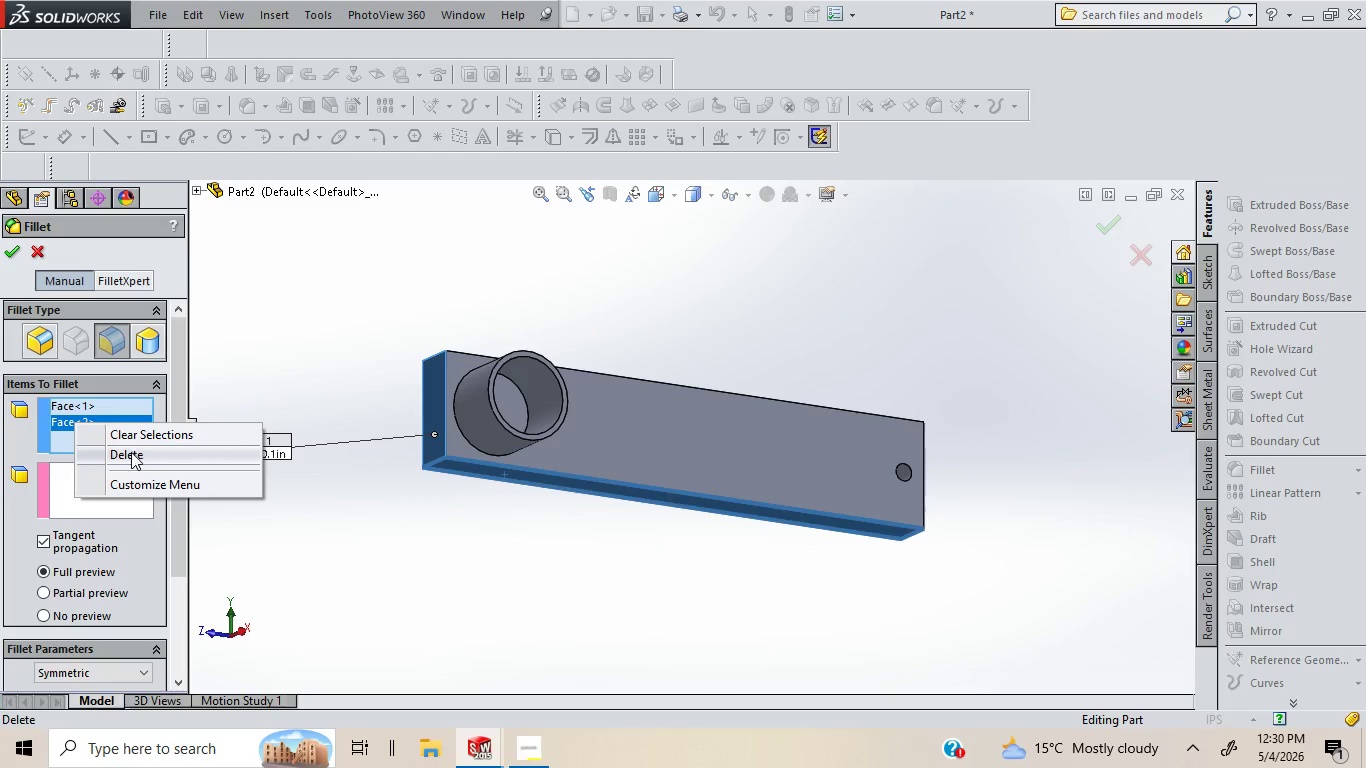 
left_click([131, 453])
 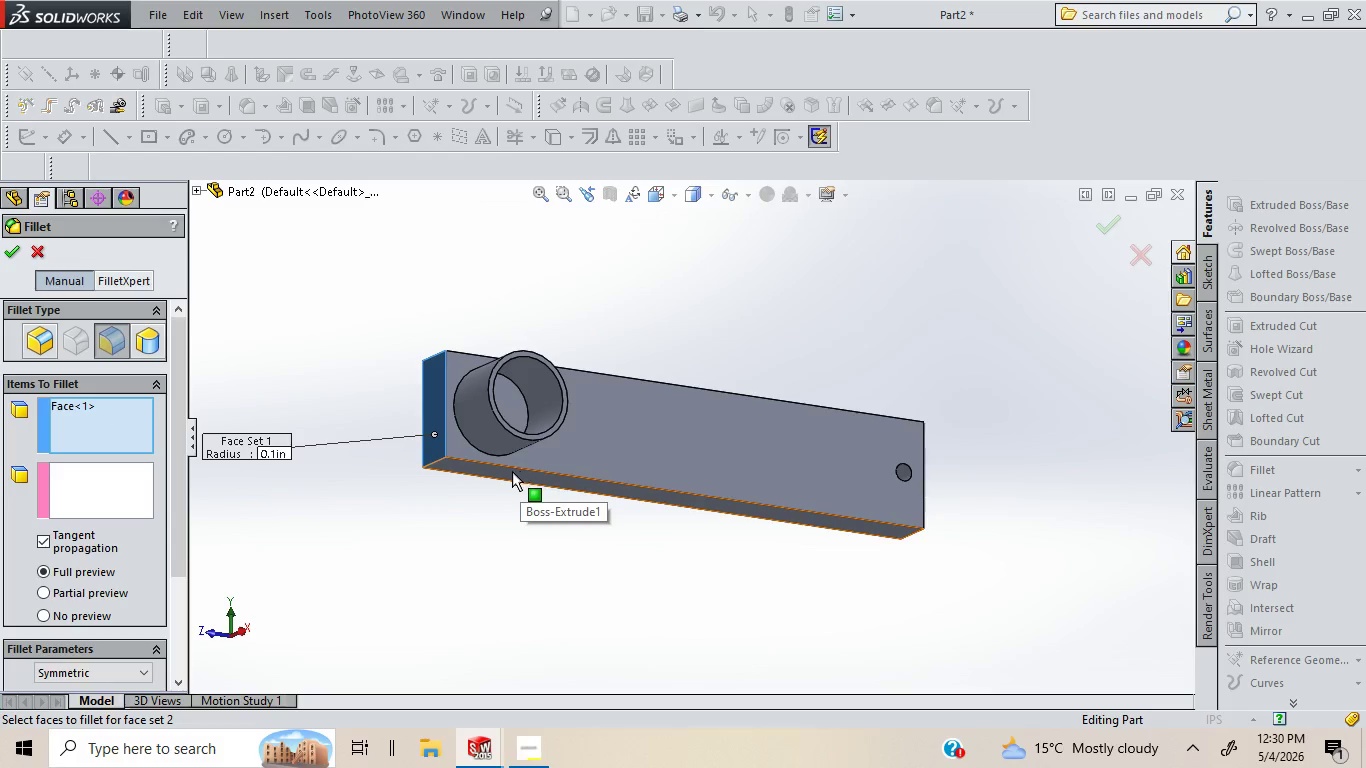 
left_click([500, 471])
 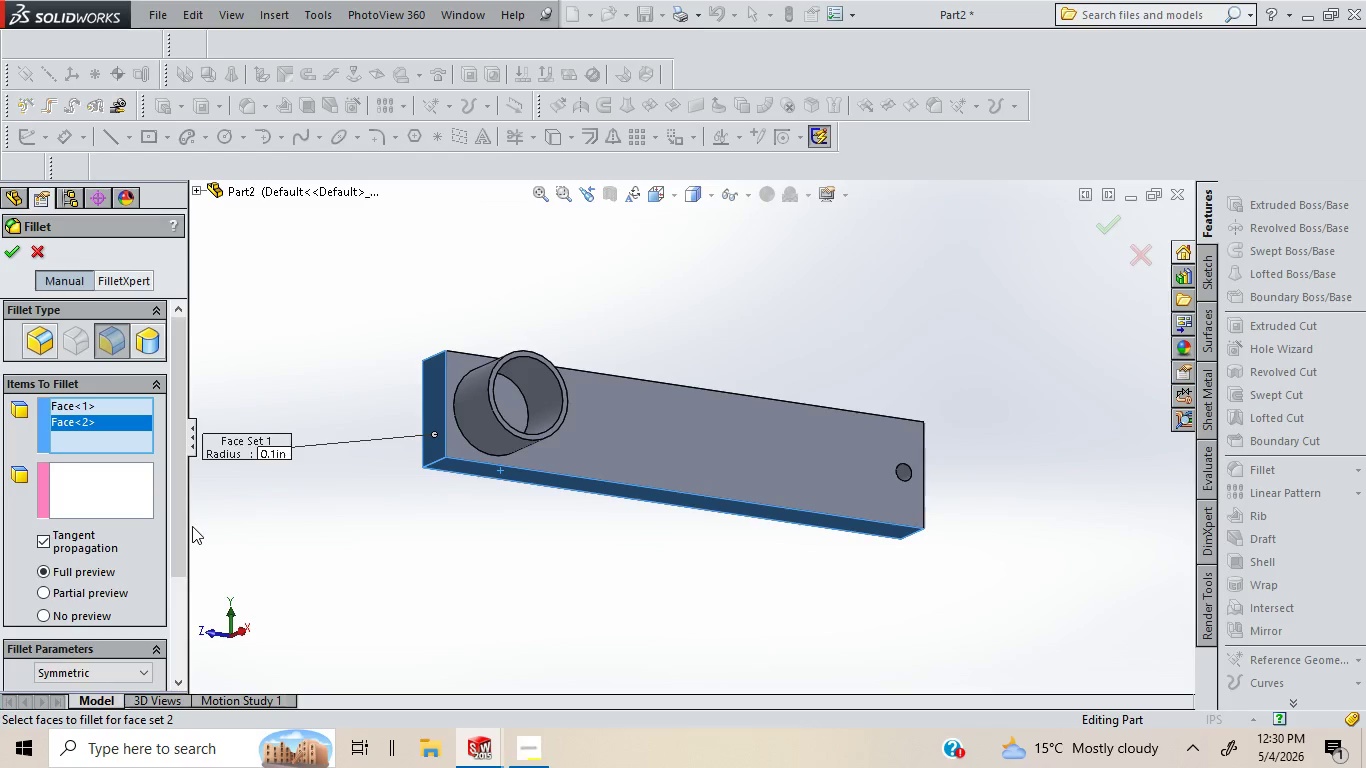 
left_click_drag(start_coordinate=[182, 528], to_coordinate=[178, 568])
 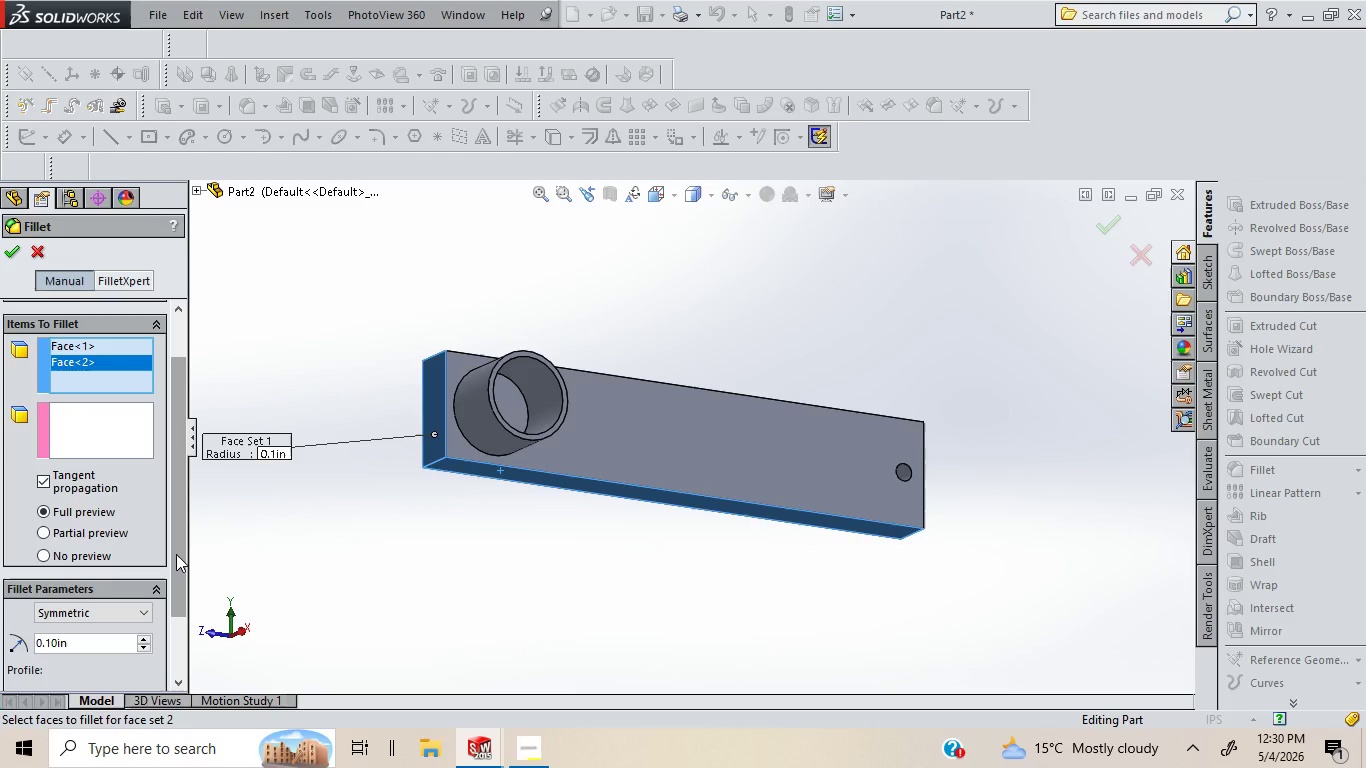 
left_click_drag(start_coordinate=[177, 554], to_coordinate=[177, 433])
 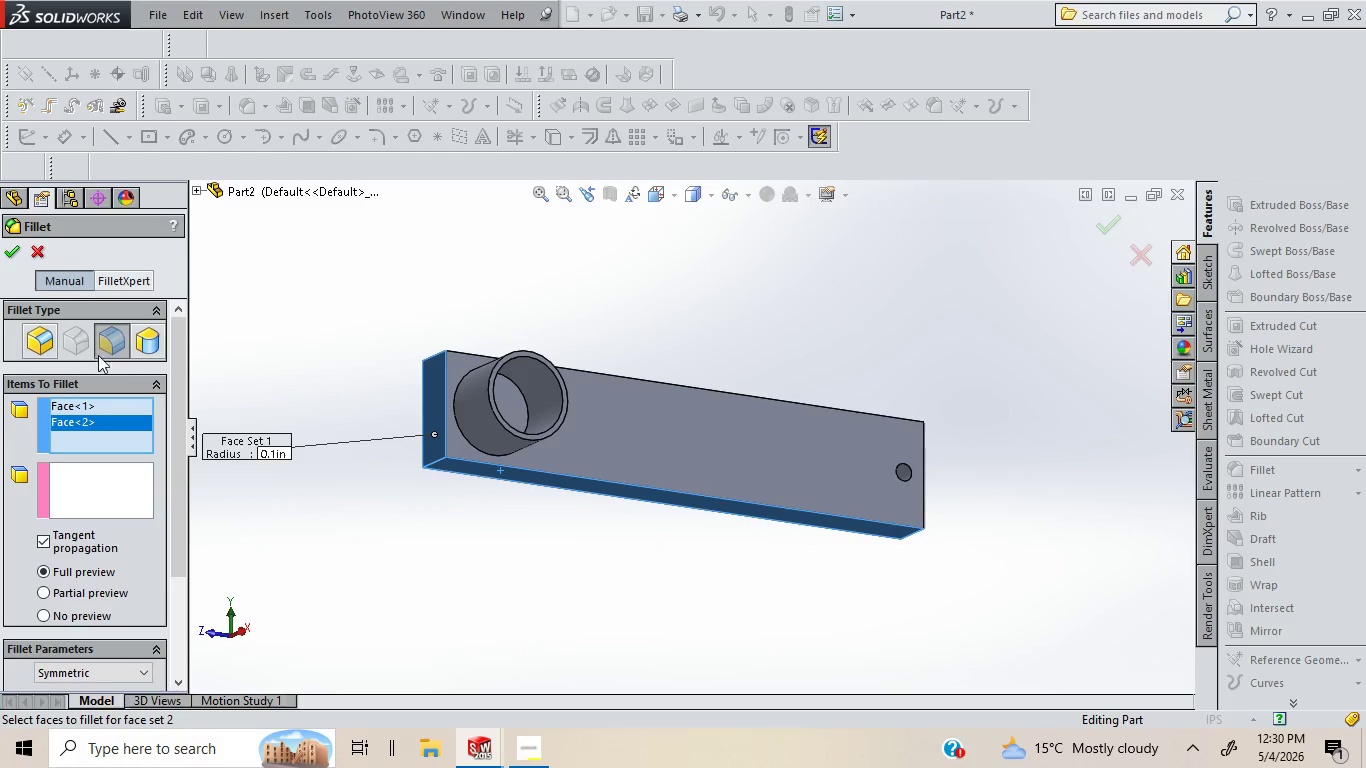 
left_click([82, 346])
 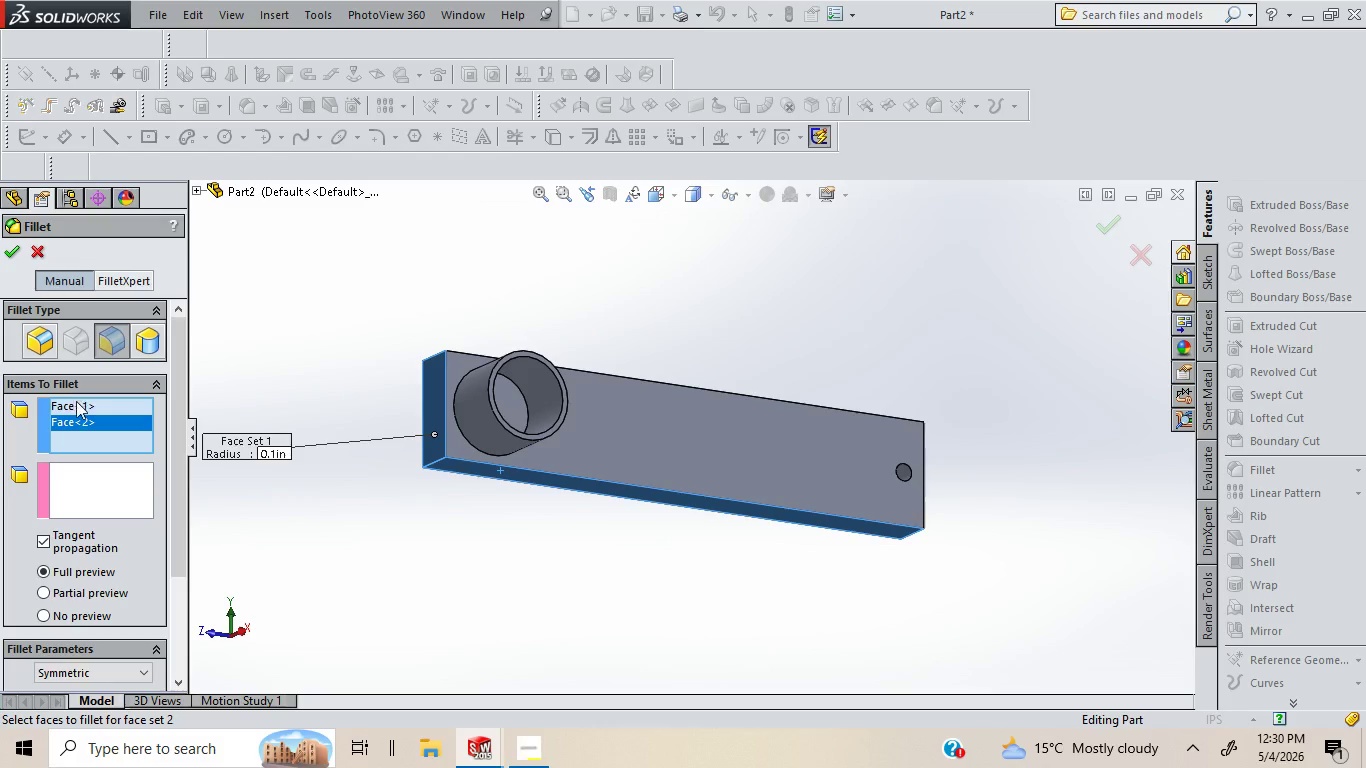 
right_click([80, 413])
 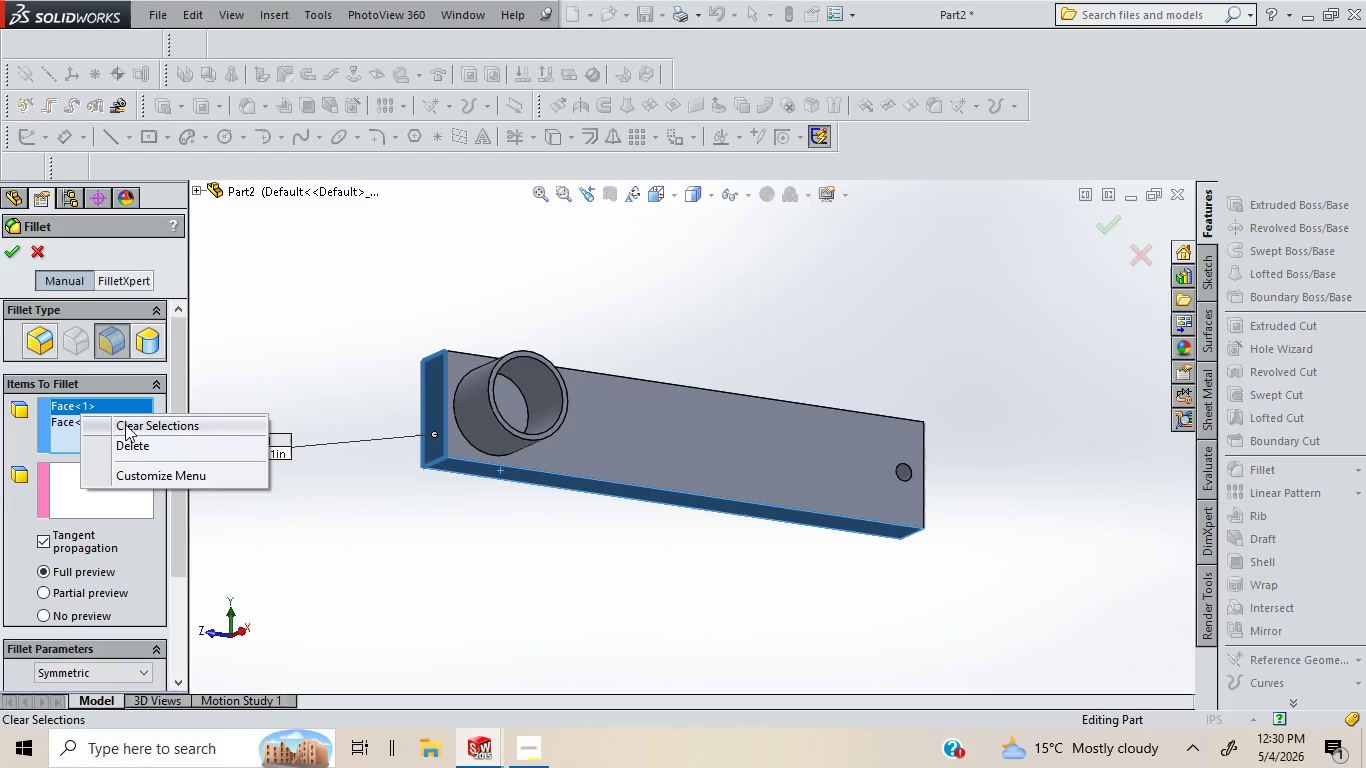 
left_click([125, 424])
 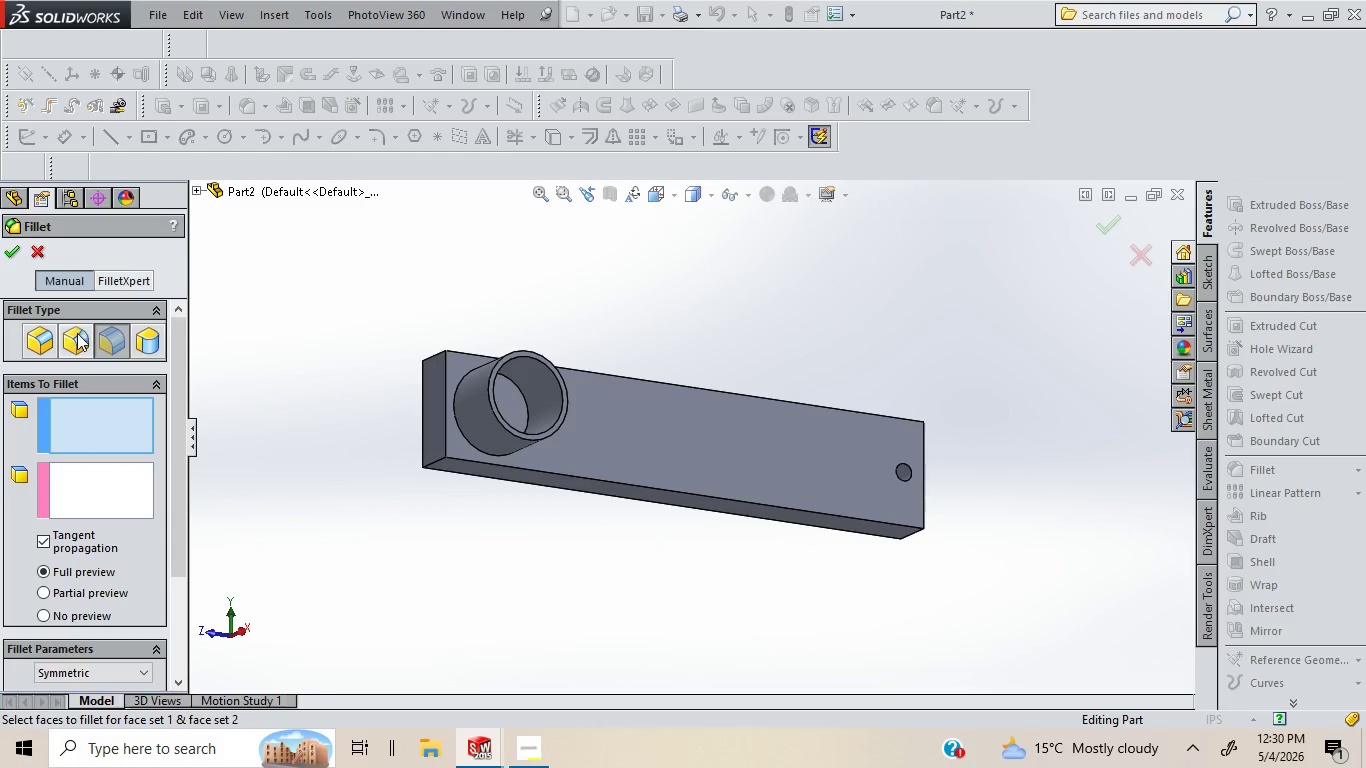 
left_click([77, 333])
 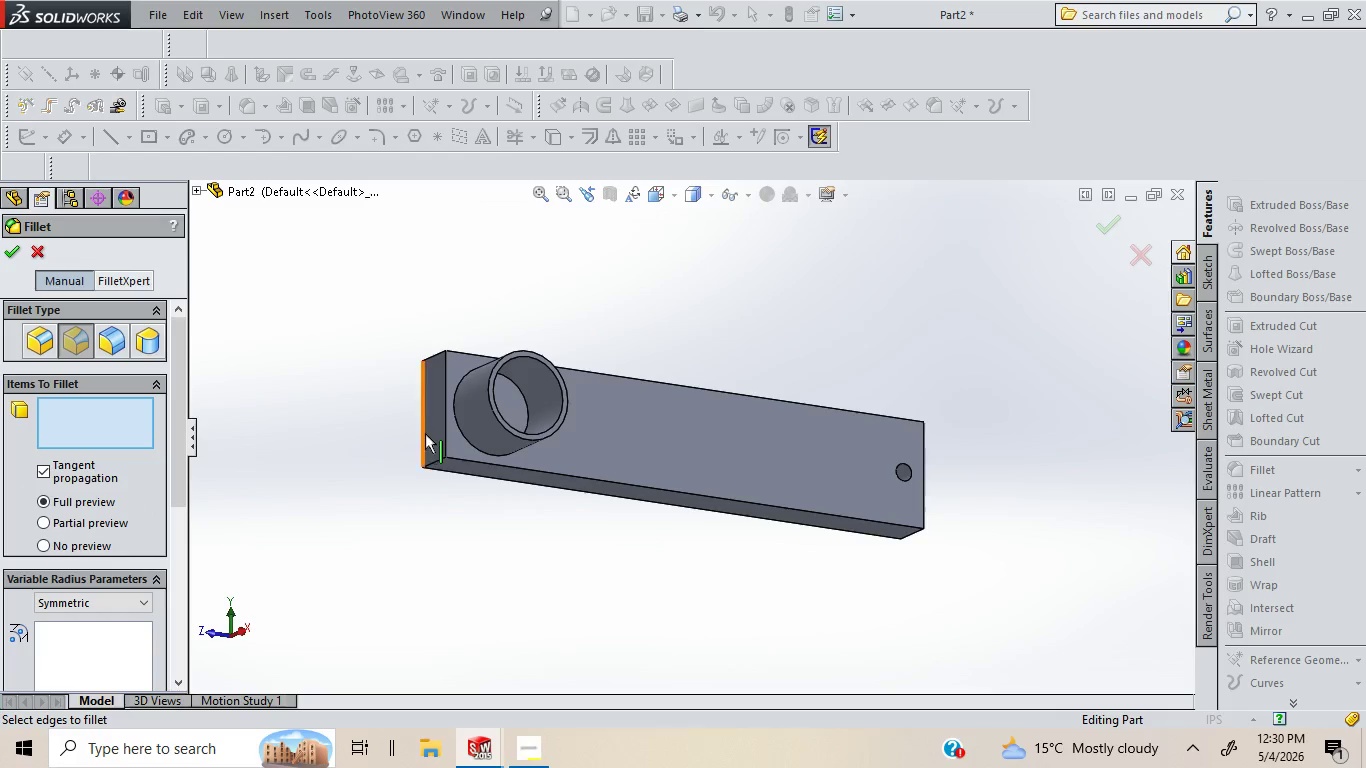 
left_click([425, 429])
 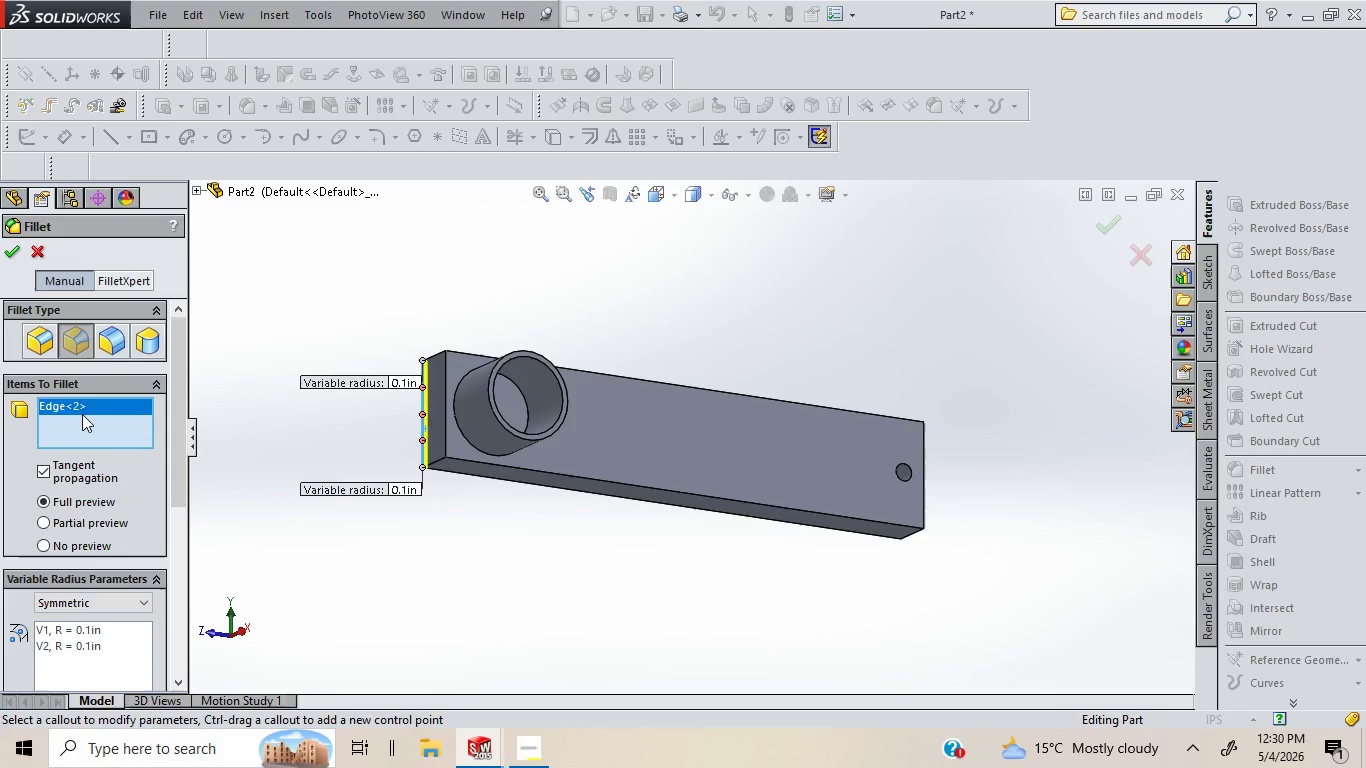 
right_click([82, 410])
 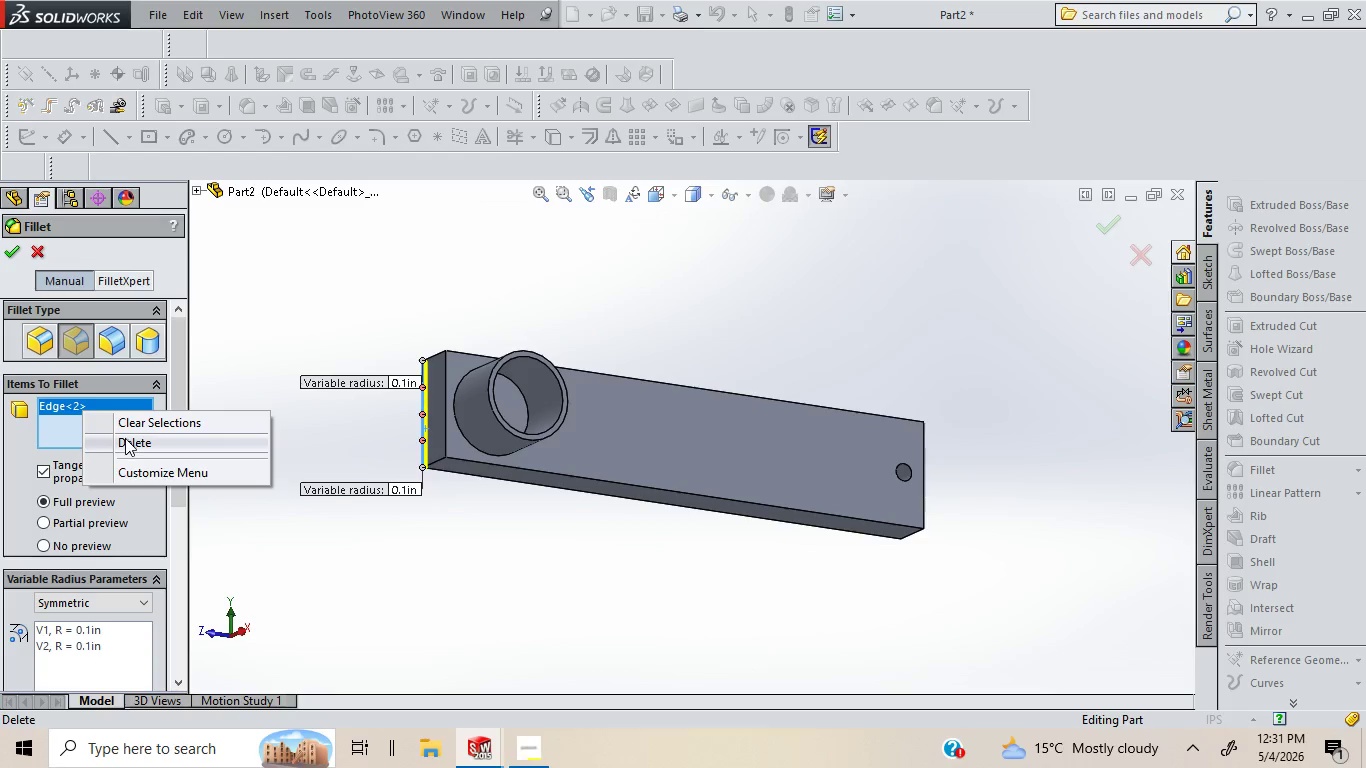 
left_click([126, 438])
 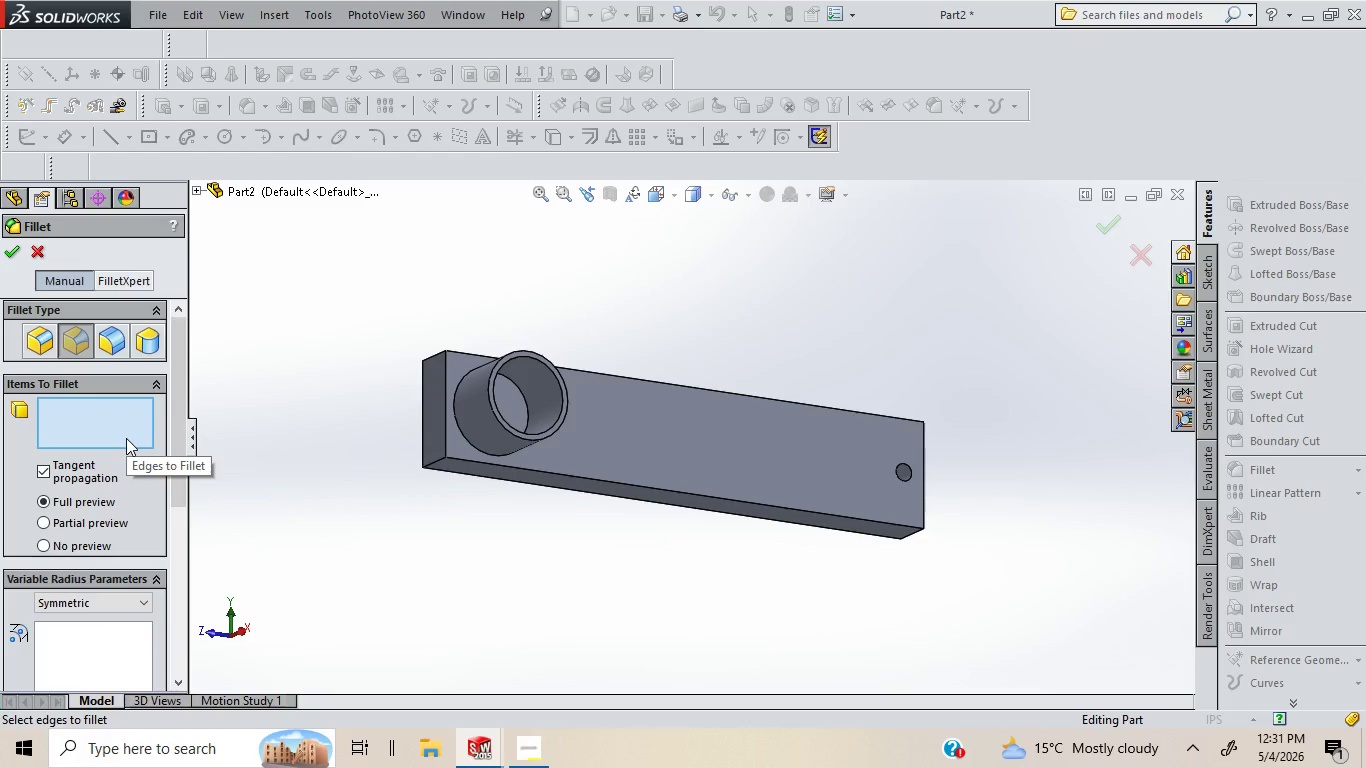 
wait(8.73)
 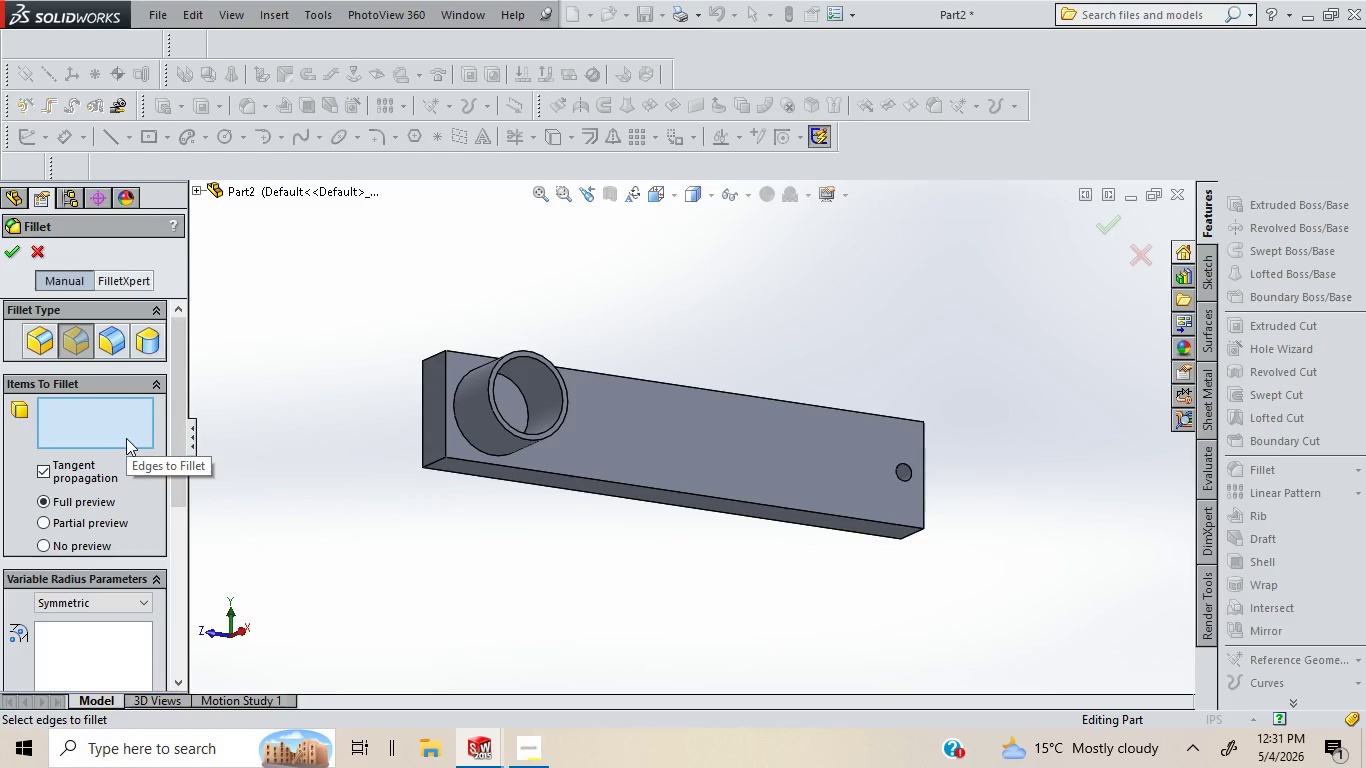 
left_click([116, 344])
 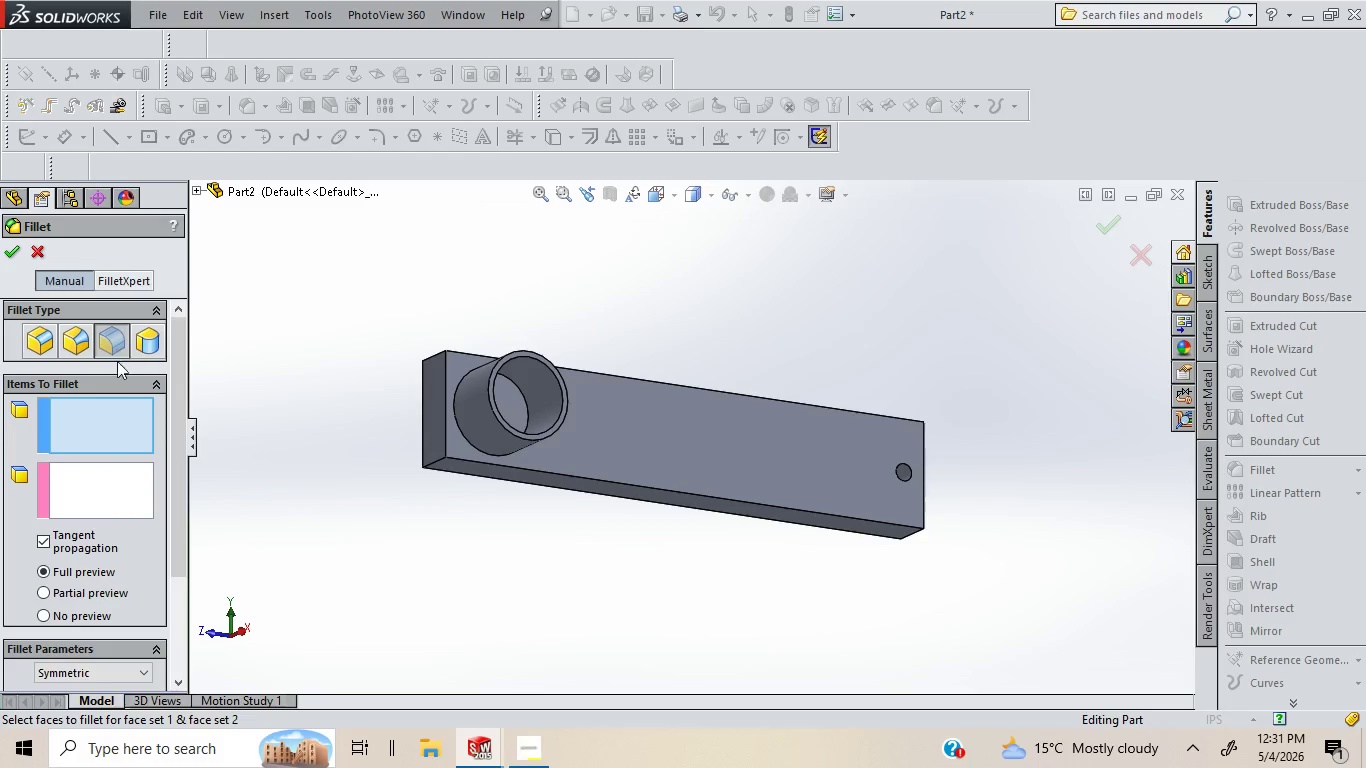 
mouse_move([155, 410])
 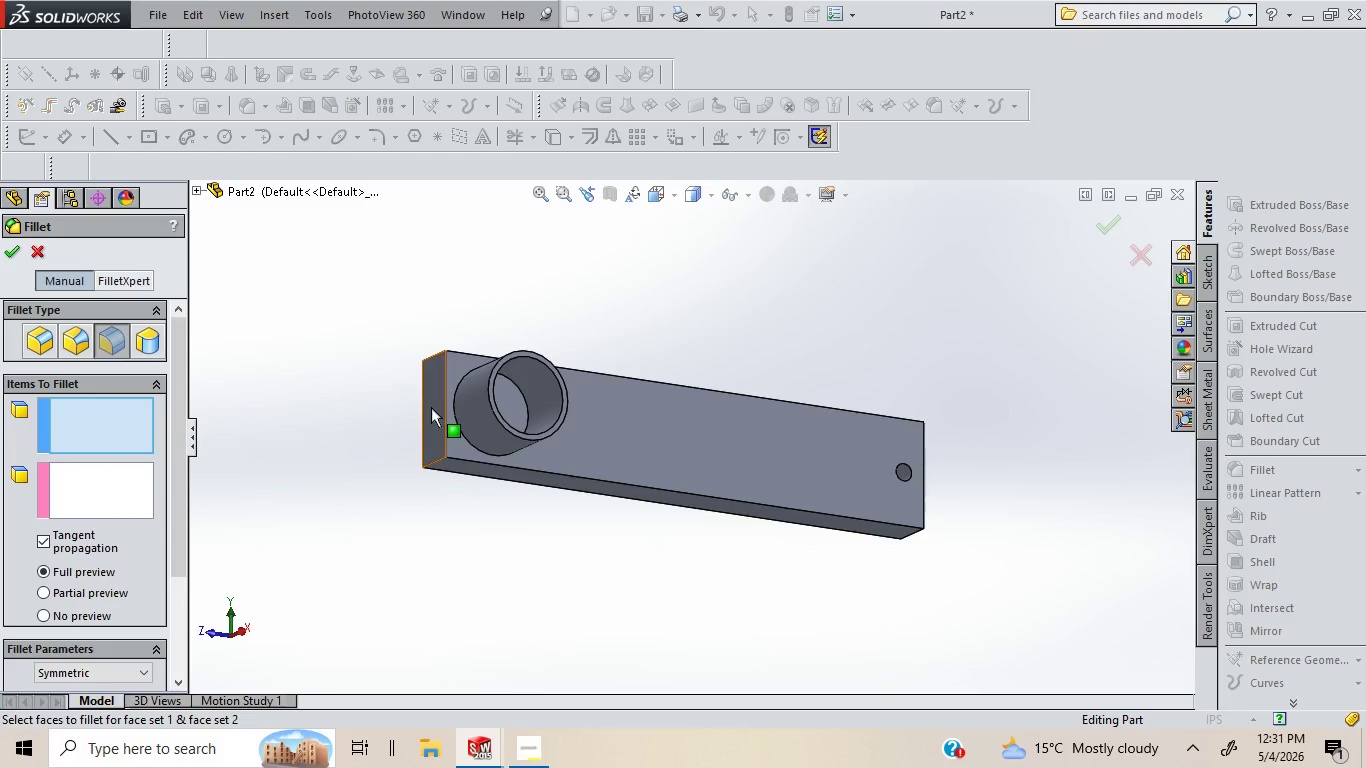 
left_click([431, 407])
 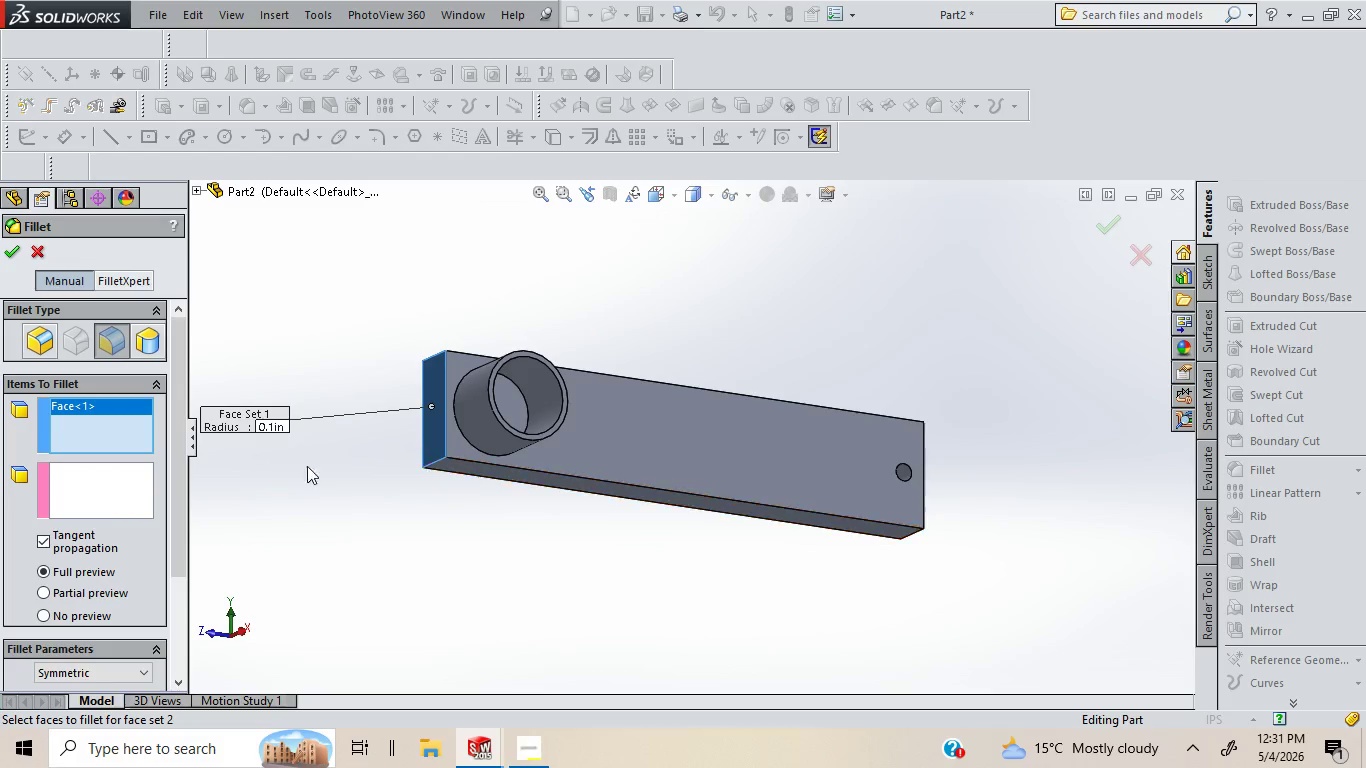 
left_click([133, 474])
 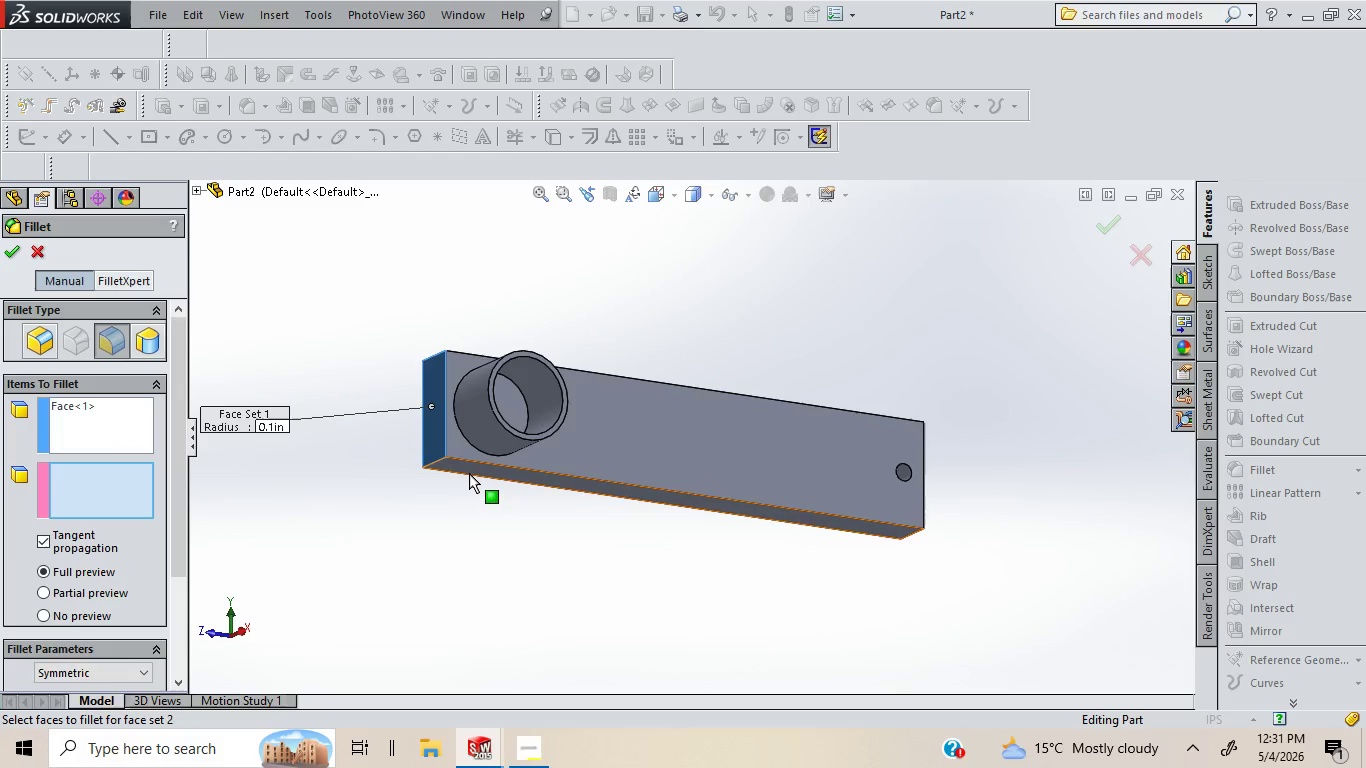 
left_click([469, 473])
 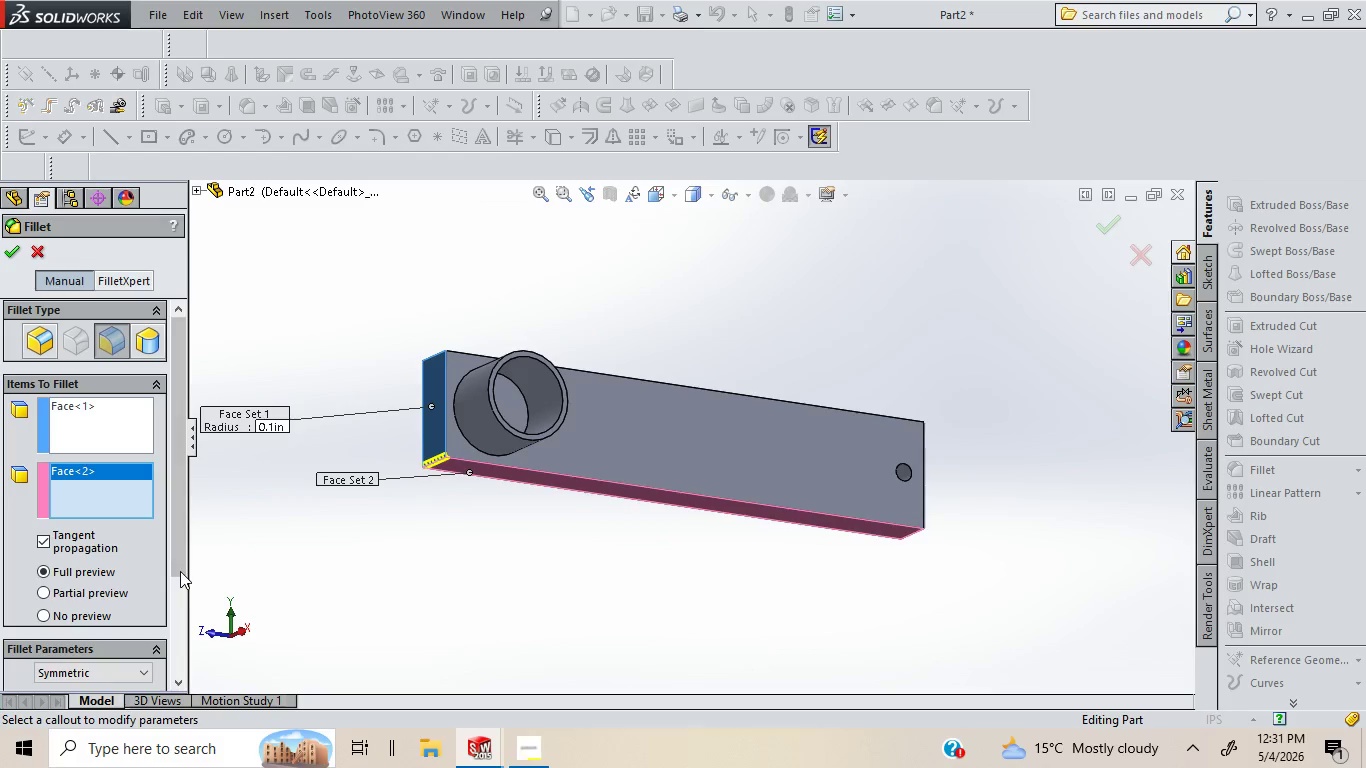 
left_click_drag(start_coordinate=[180, 566], to_coordinate=[186, 630])
 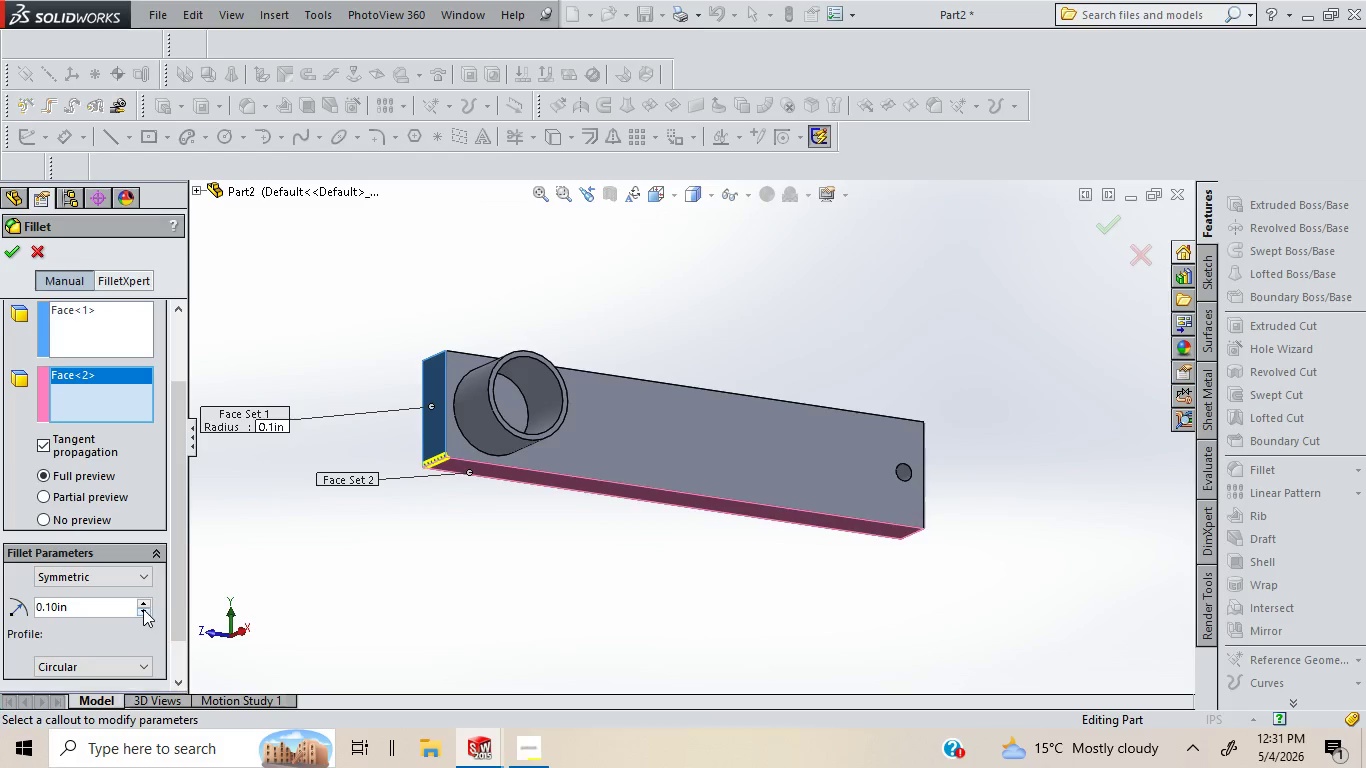 
left_click([143, 609])
 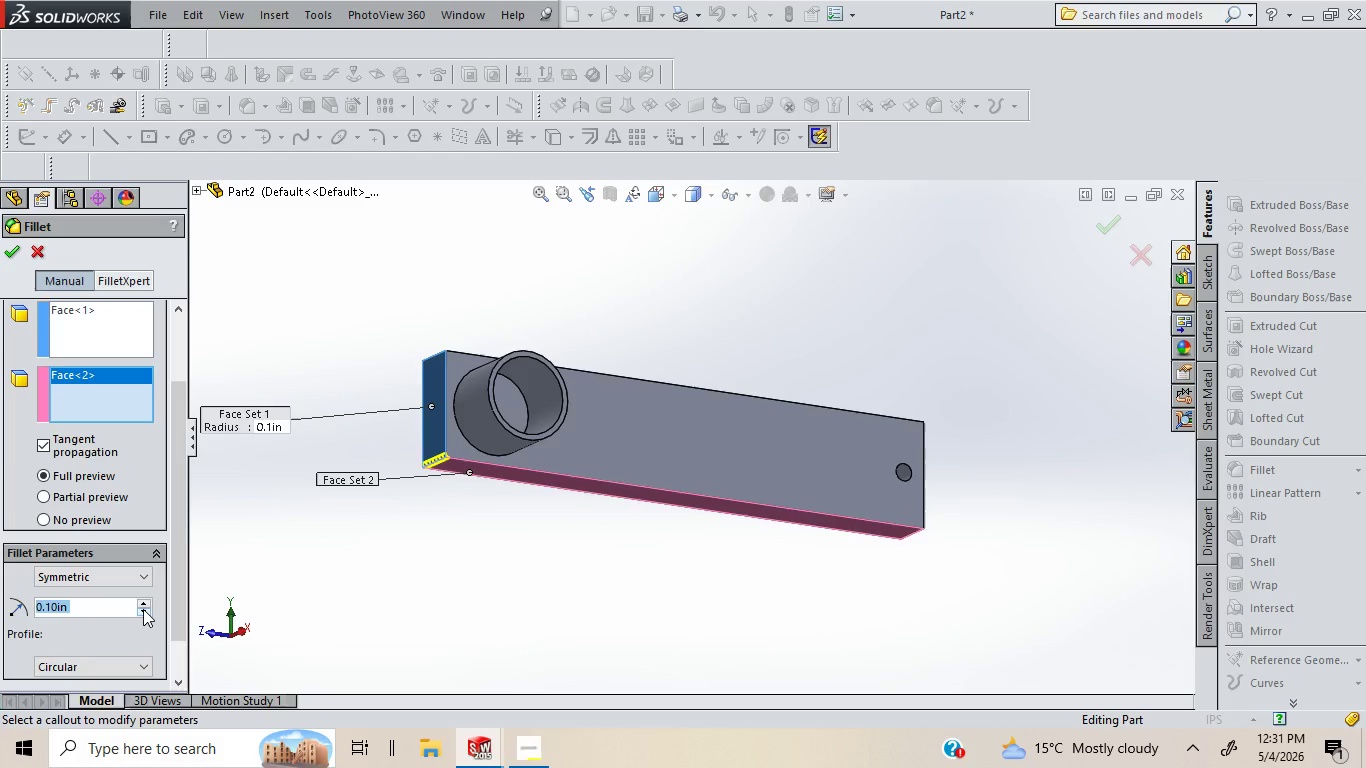 
left_click([143, 609])
 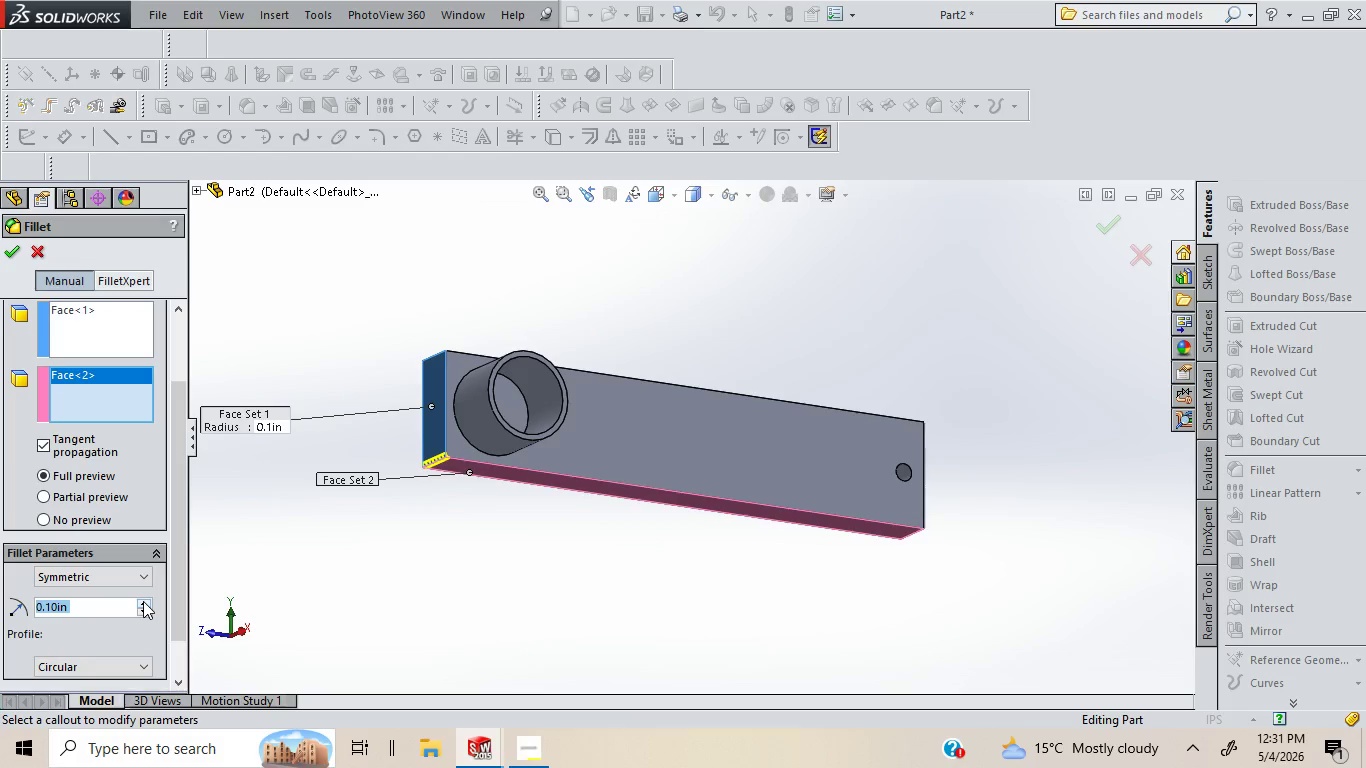 
double_click([143, 601])
 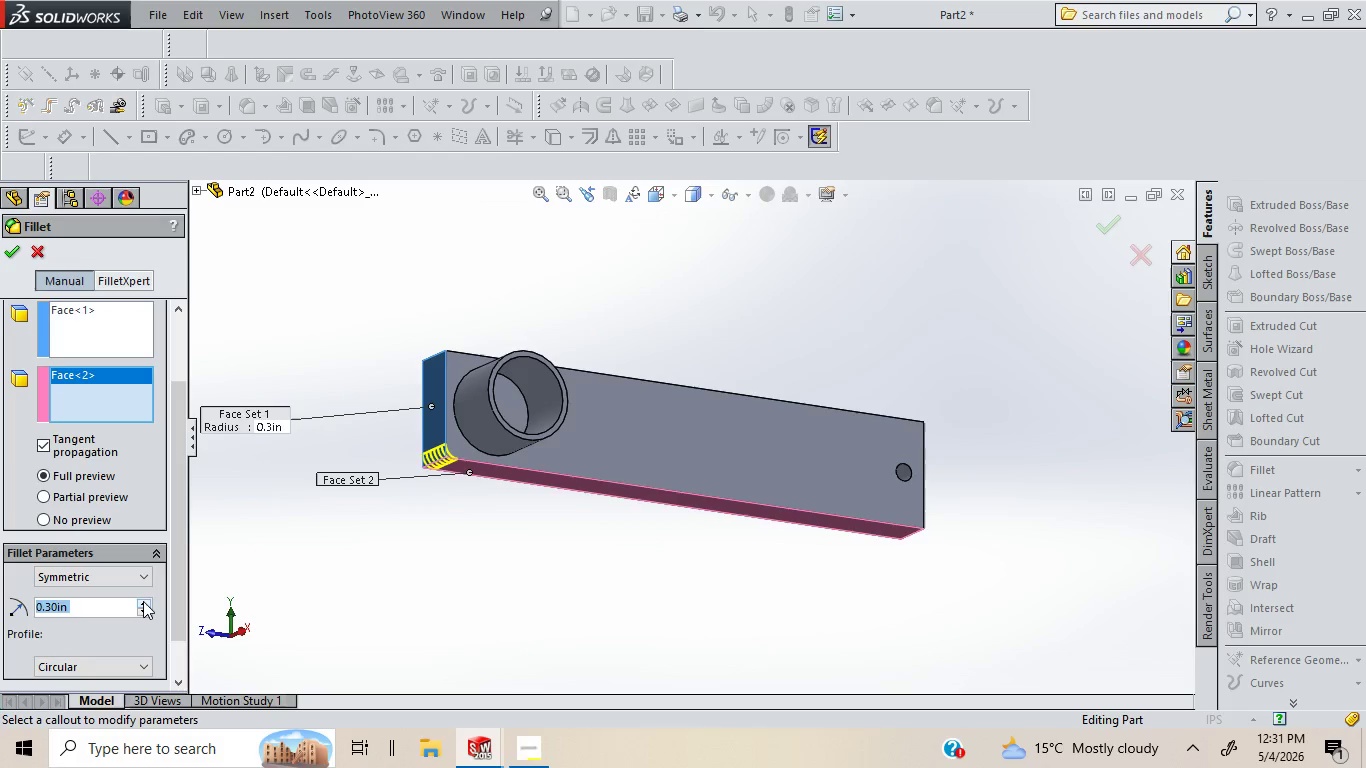 
triple_click([143, 601])
 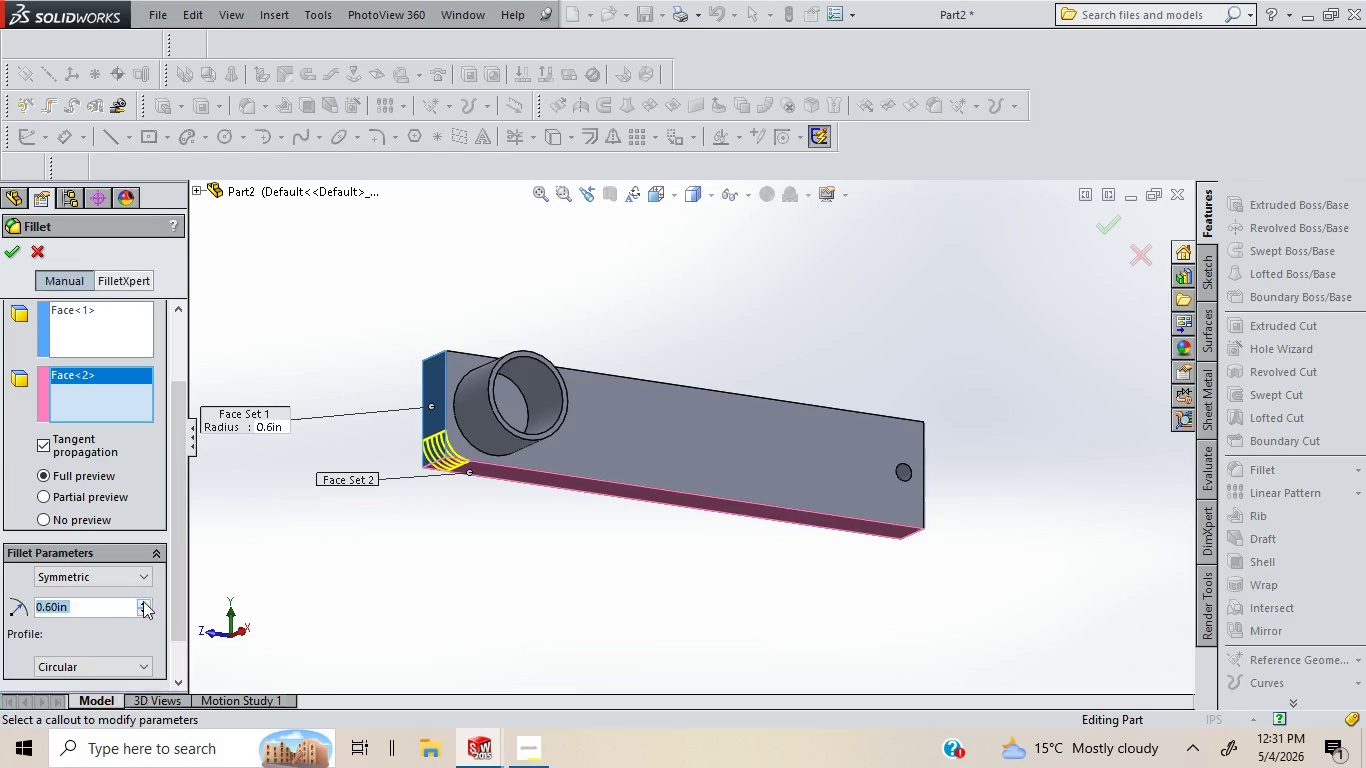 
triple_click([143, 601])
 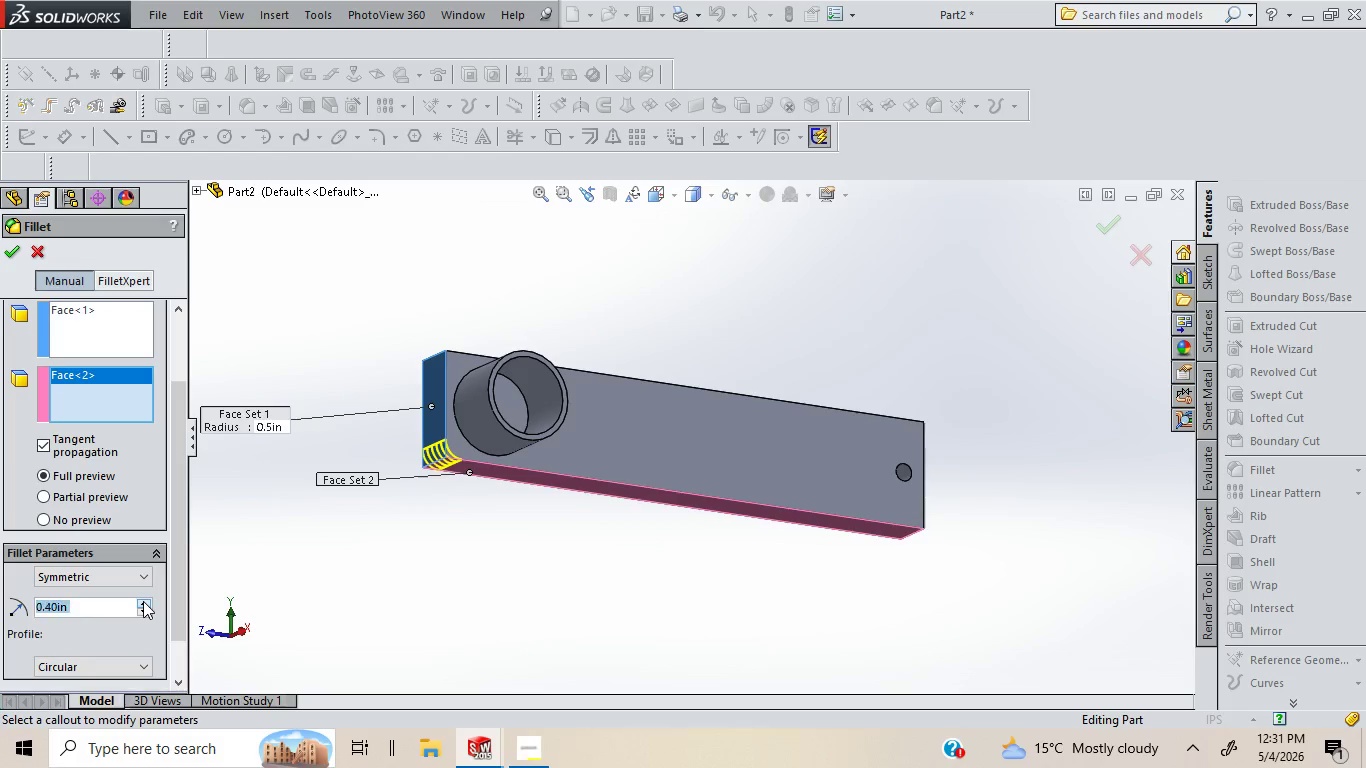 
triple_click([143, 601])
 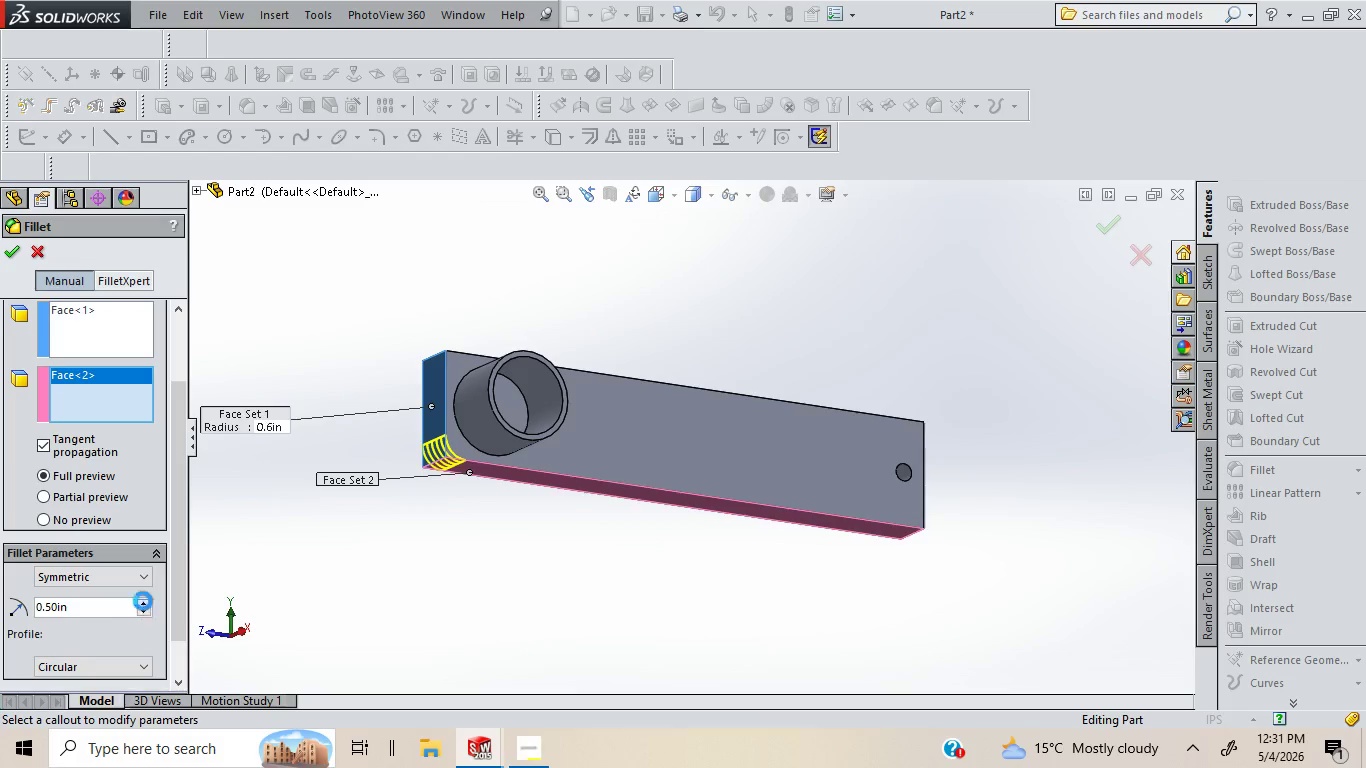 
triple_click([143, 601])
 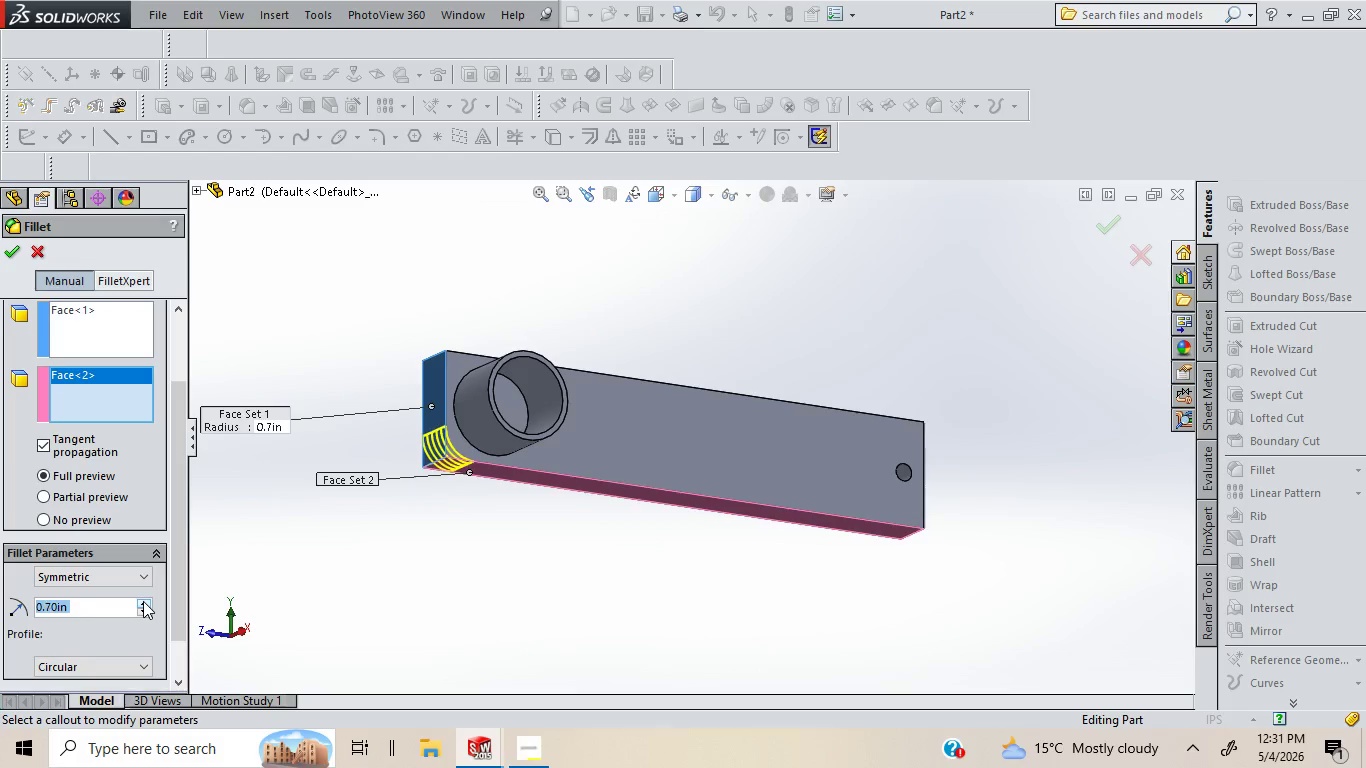 
triple_click([143, 601])
 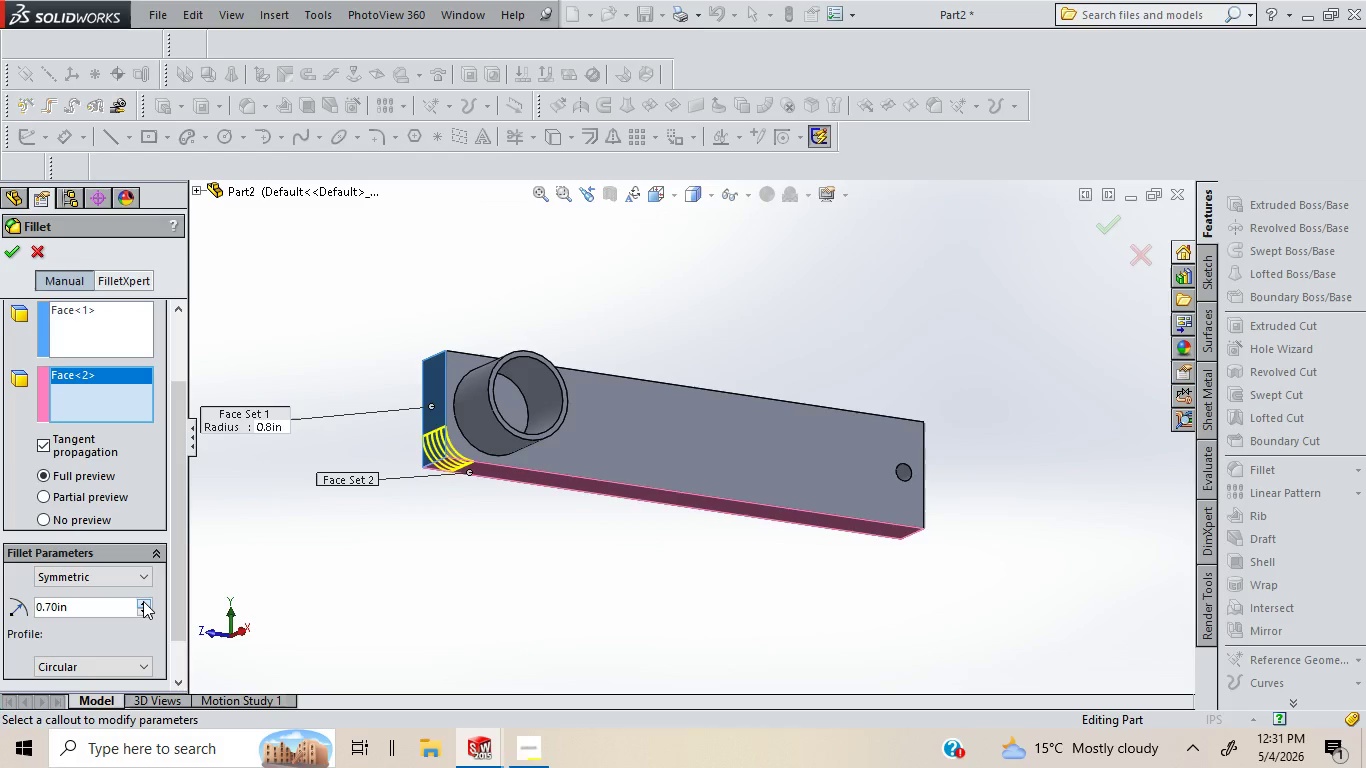 
triple_click([143, 601])
 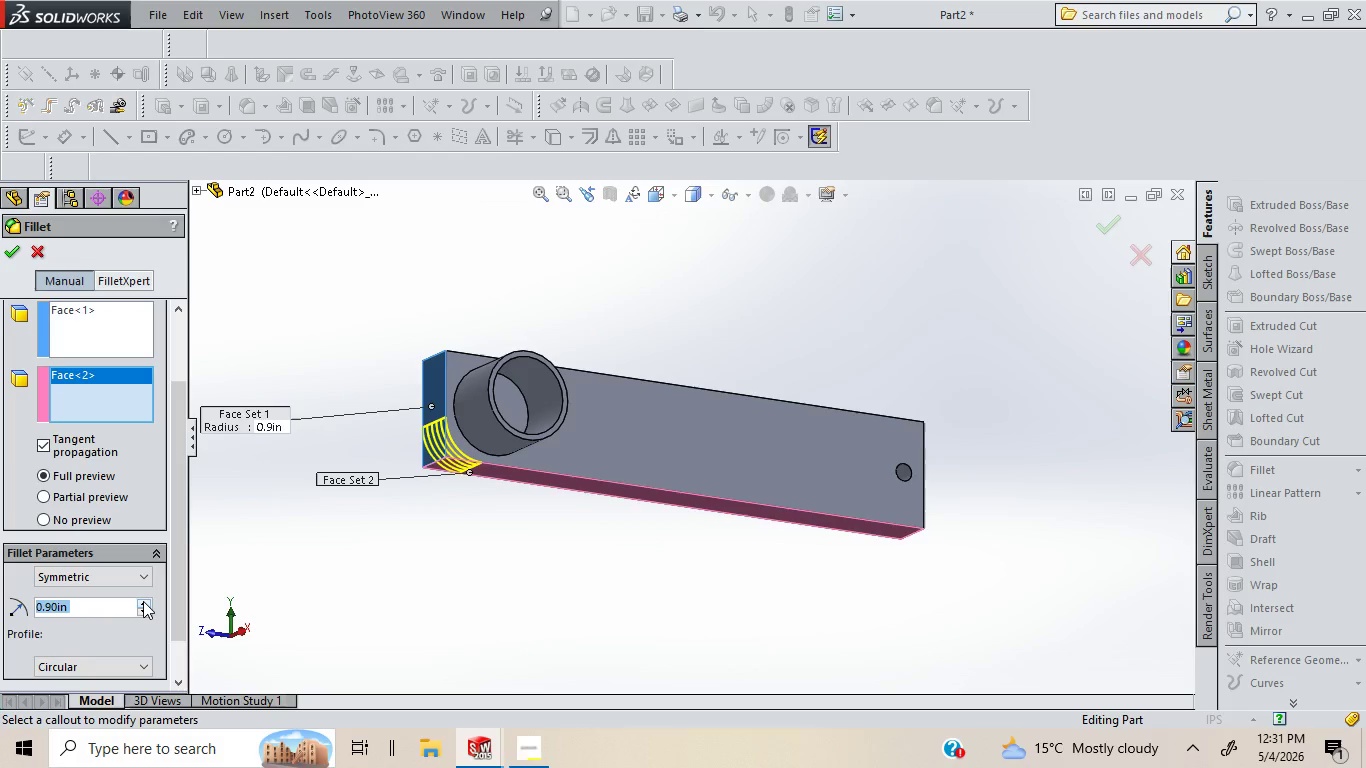 
triple_click([143, 601])
 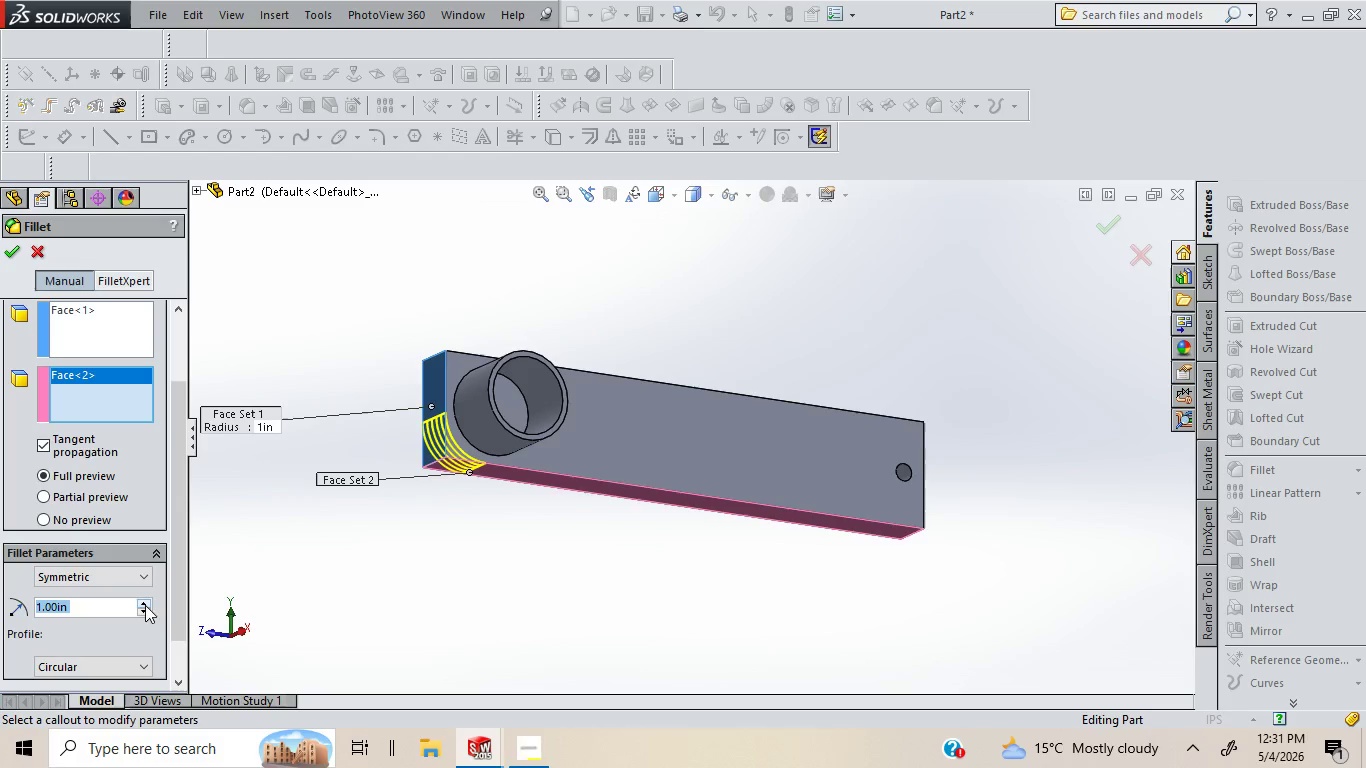 
wait(5.81)
 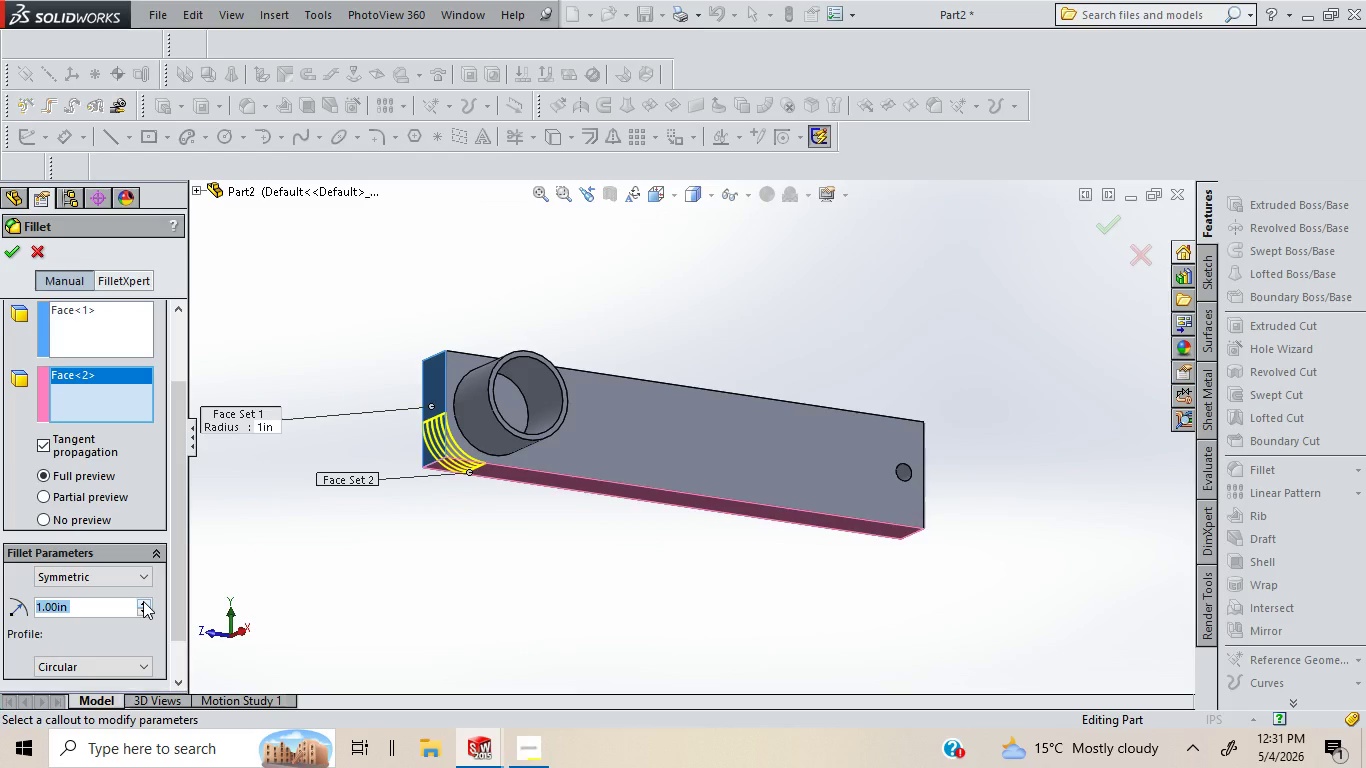 
mouse_move([101, 613])
 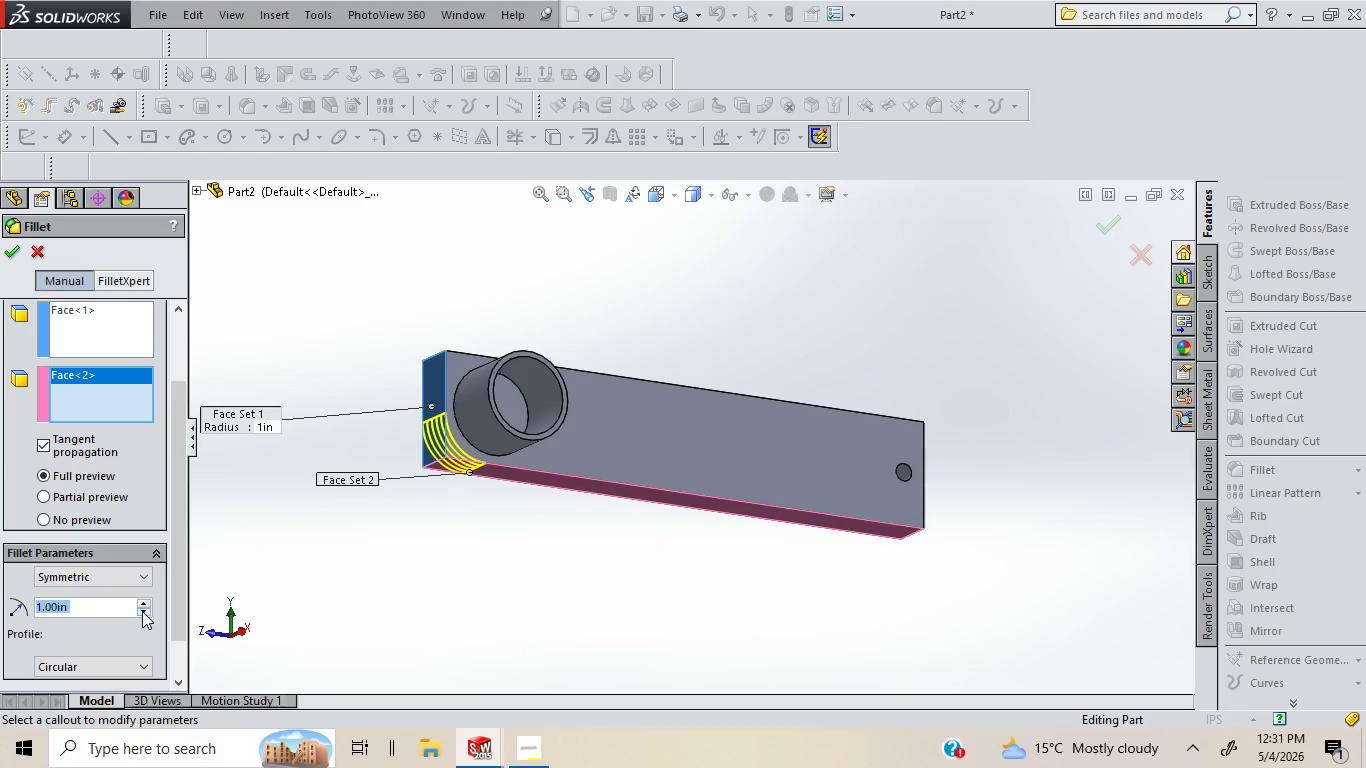 
left_click([142, 611])
 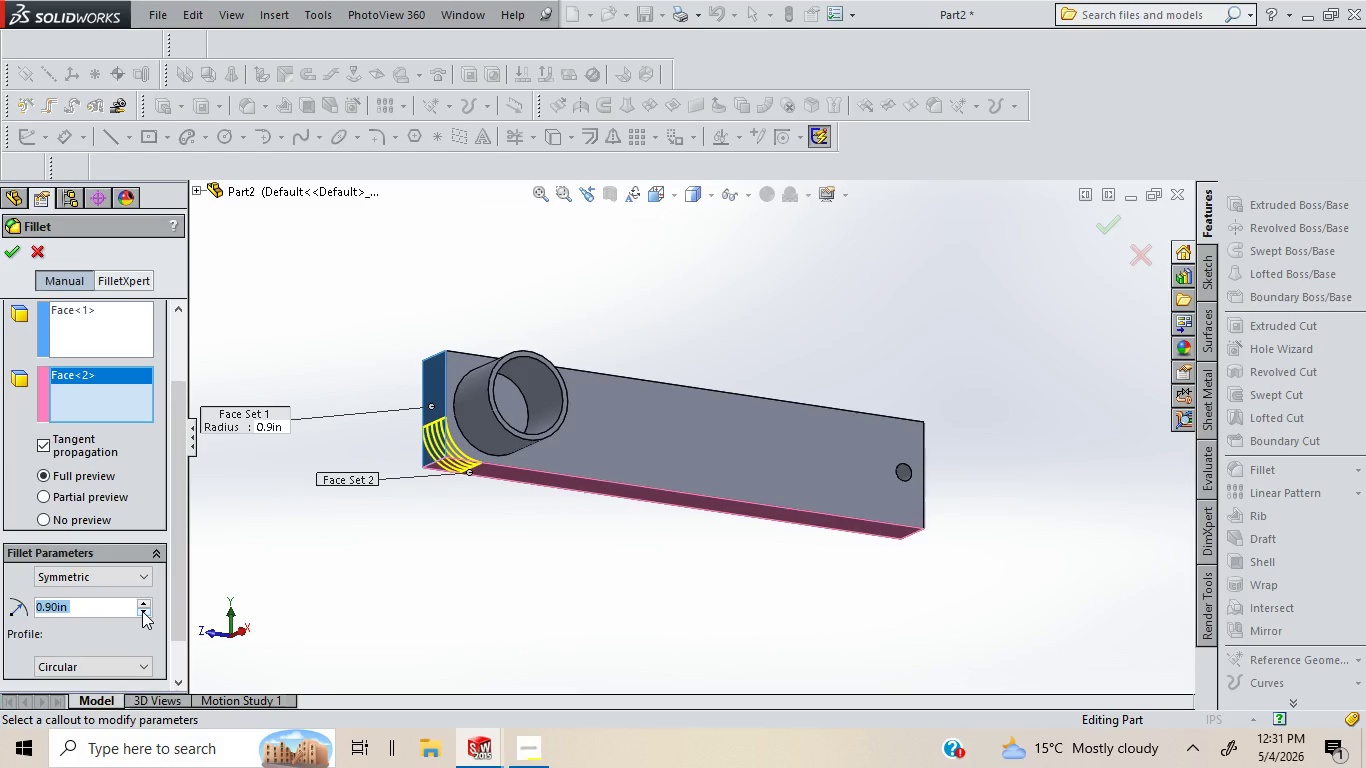 
left_click([142, 611])
 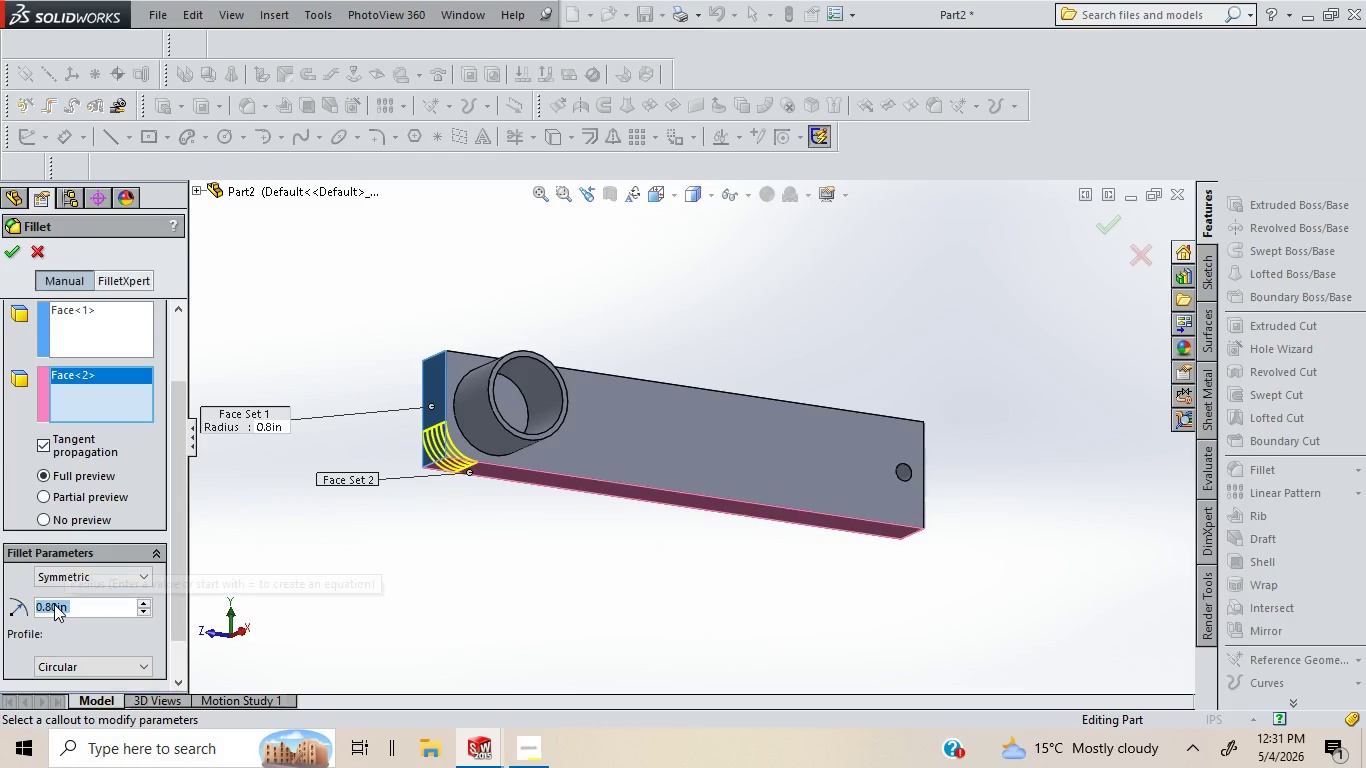 
wait(5.09)
 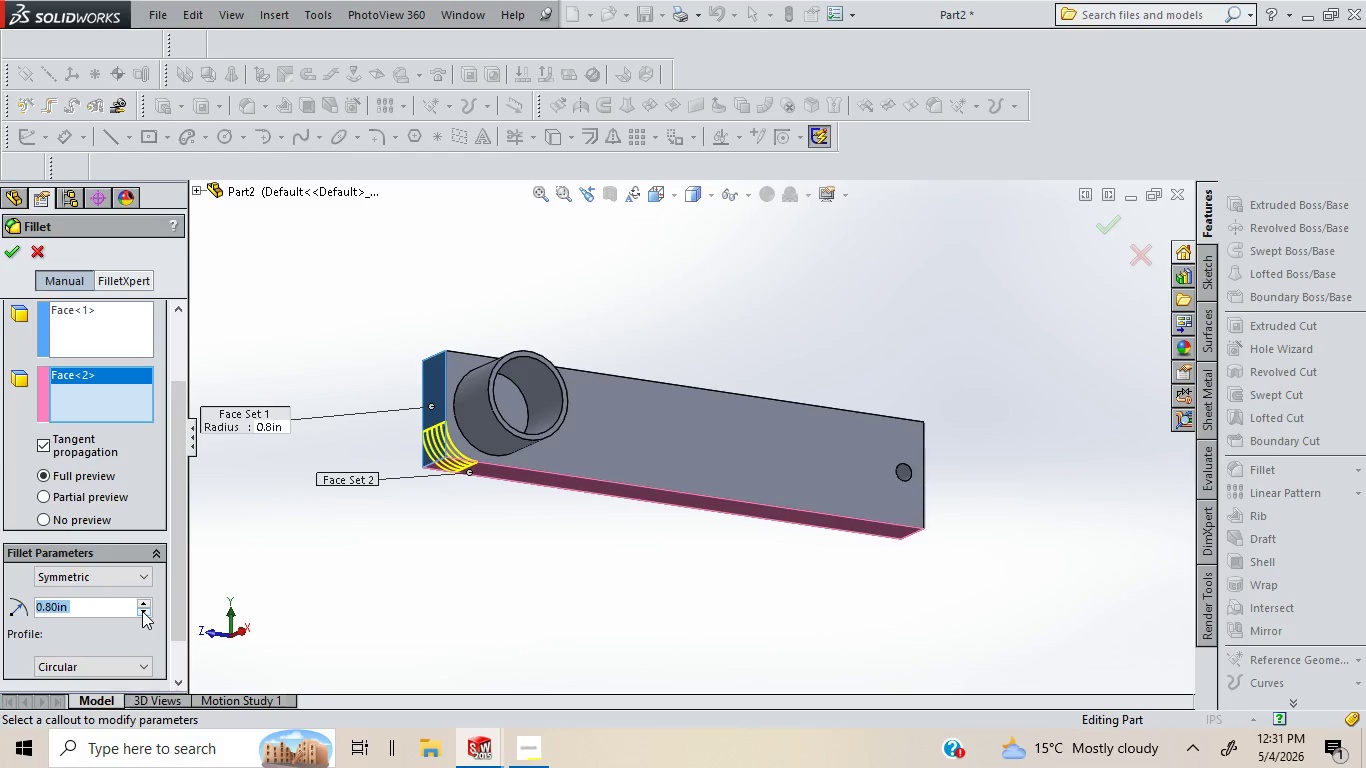 
left_click([56, 604])
 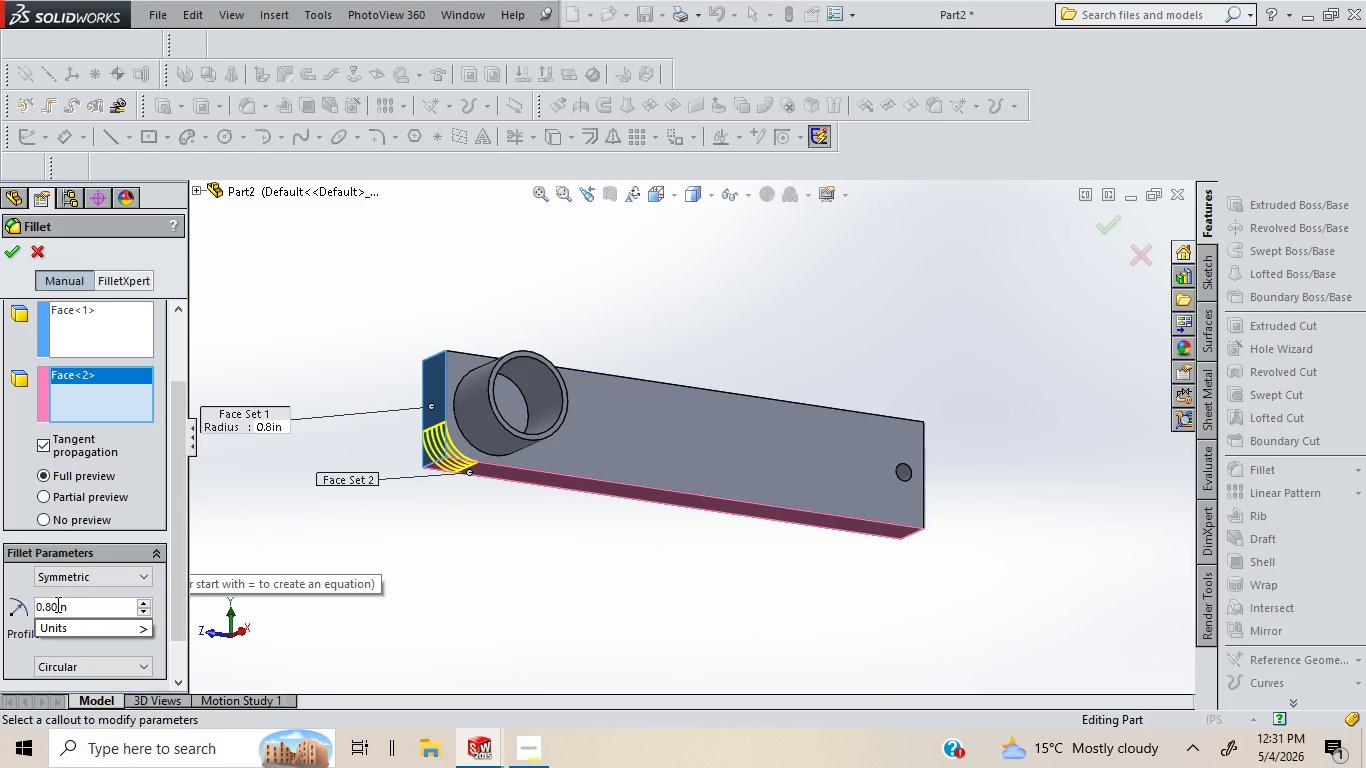 
key(Backspace)
key(Backspace)
type(9767)
 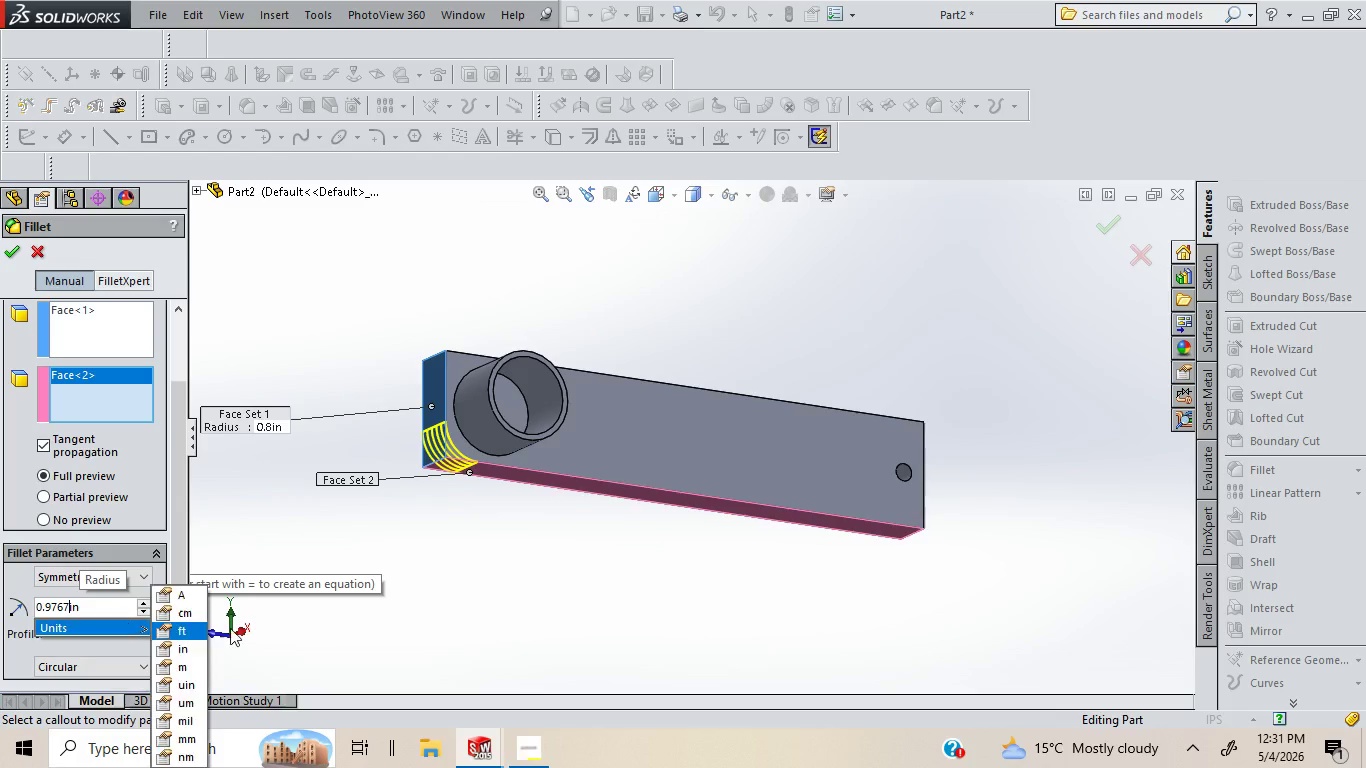 
left_click([448, 579])
 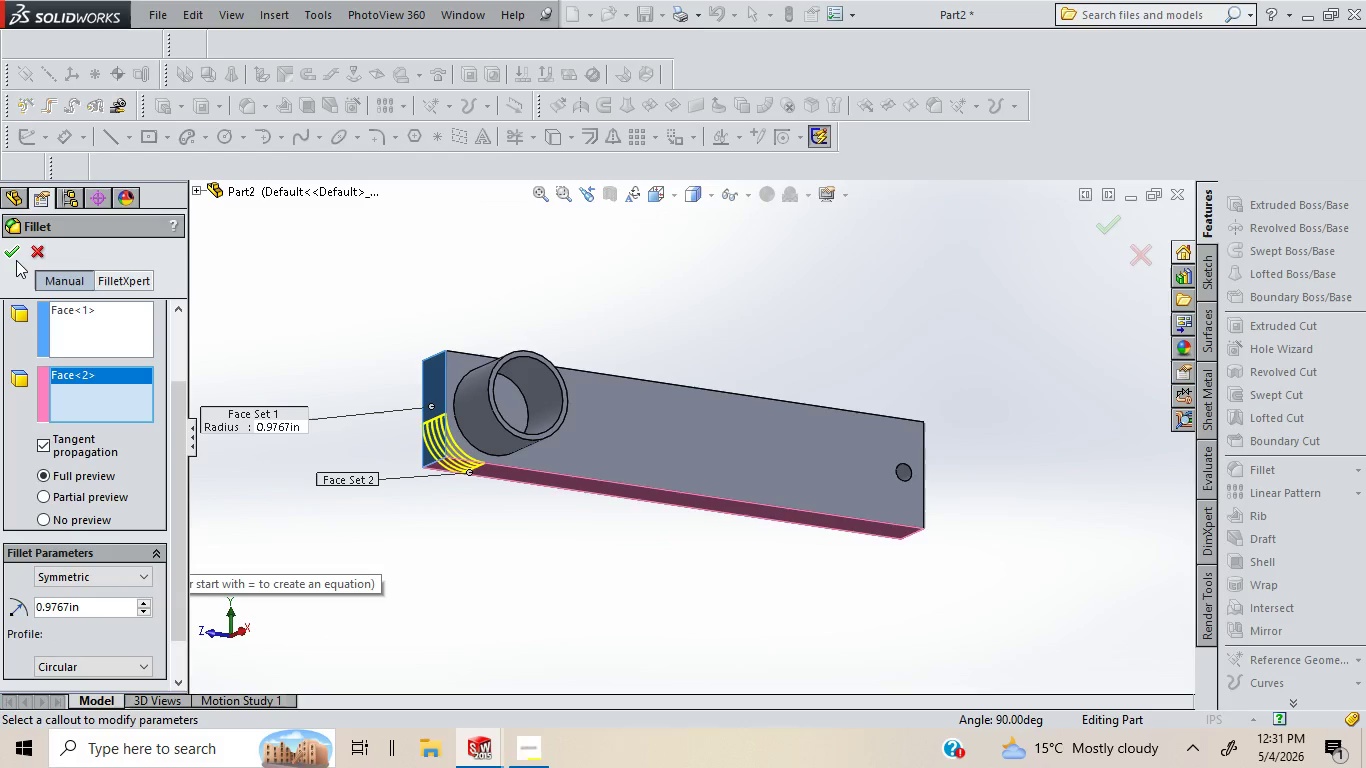 
left_click([12, 252])
 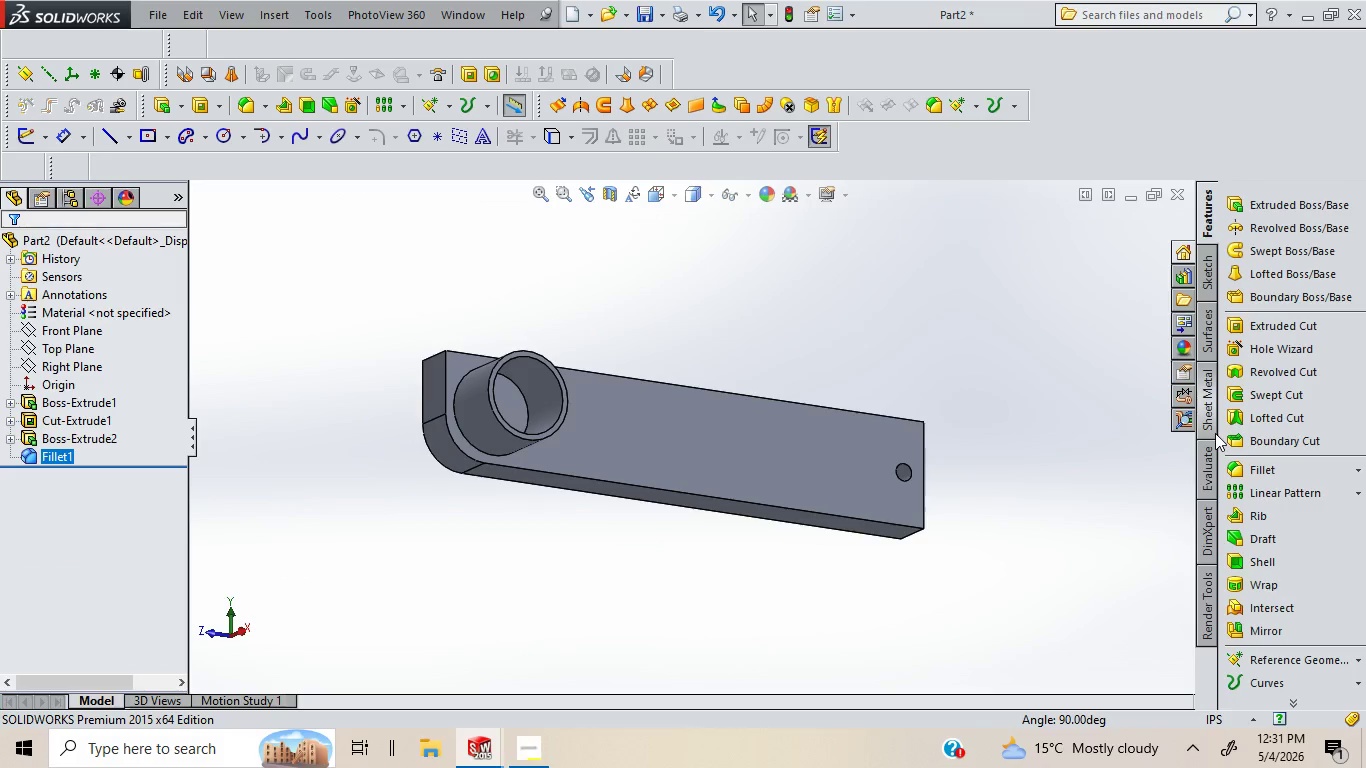 
wait(5.2)
 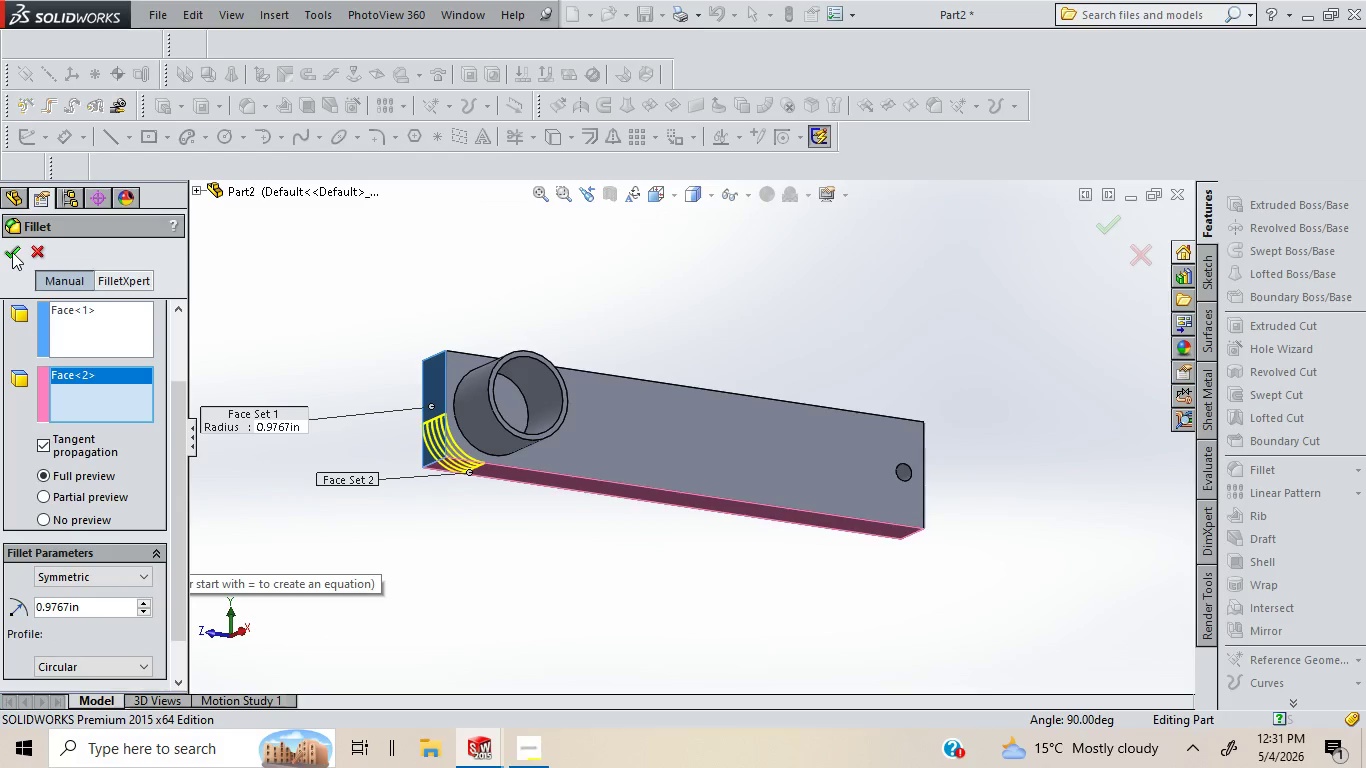 
left_click([1254, 469])
 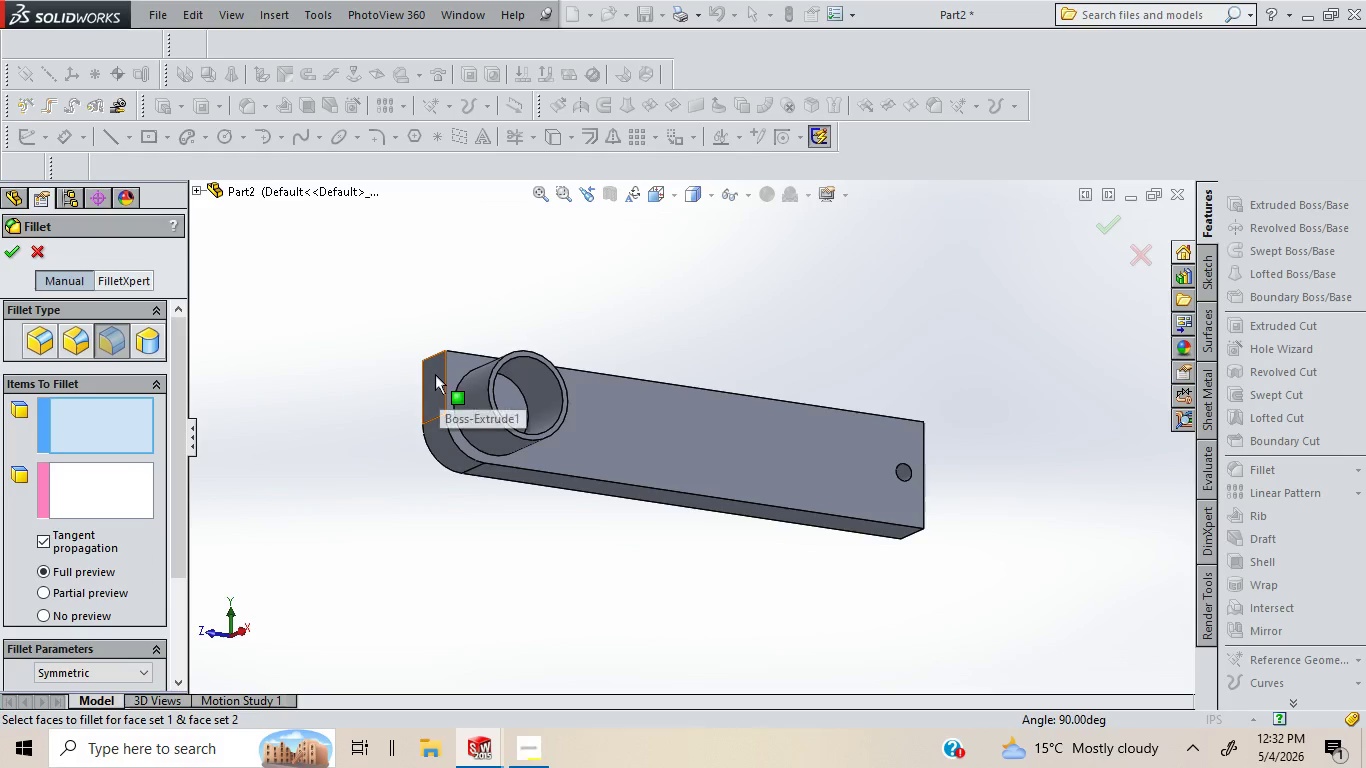 
left_click([435, 374])
 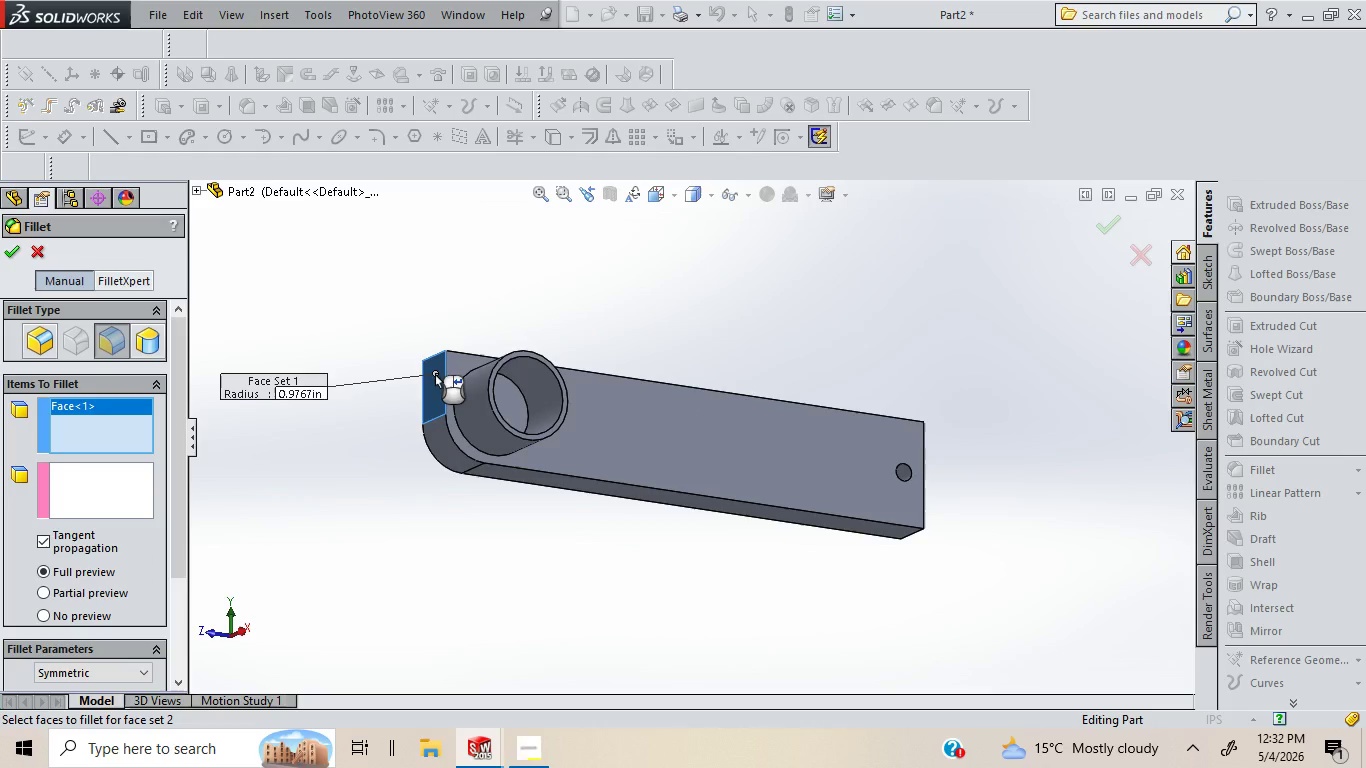 
key(ArrowDown)
 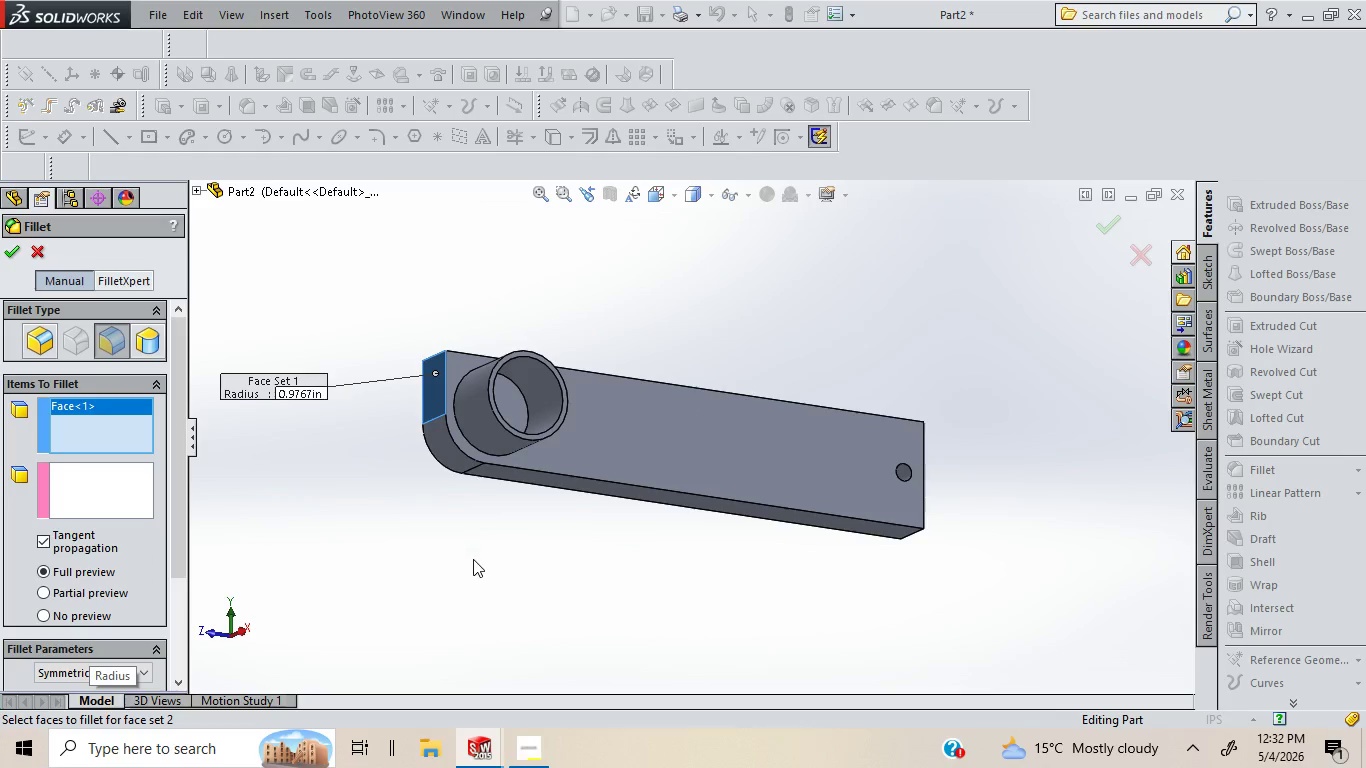 
left_click([473, 559])
 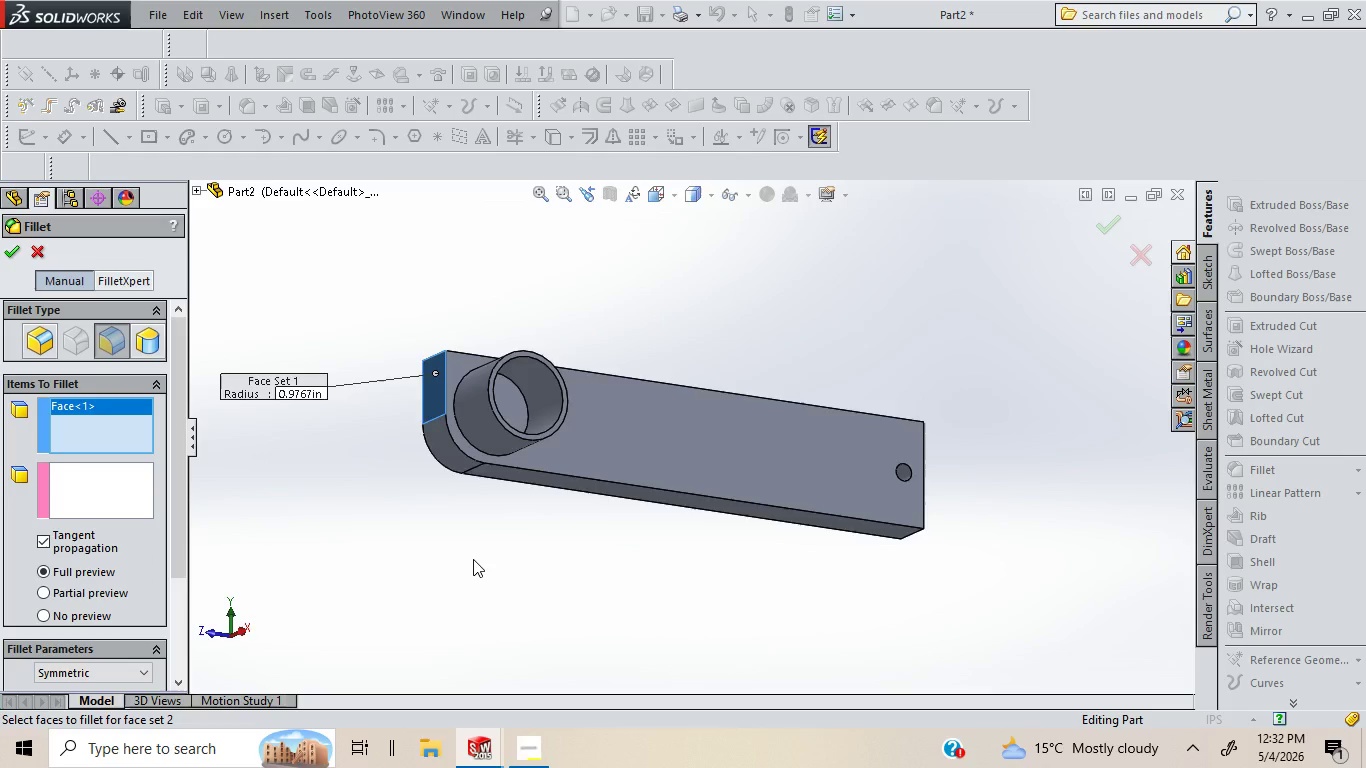 
key(ArrowDown)
 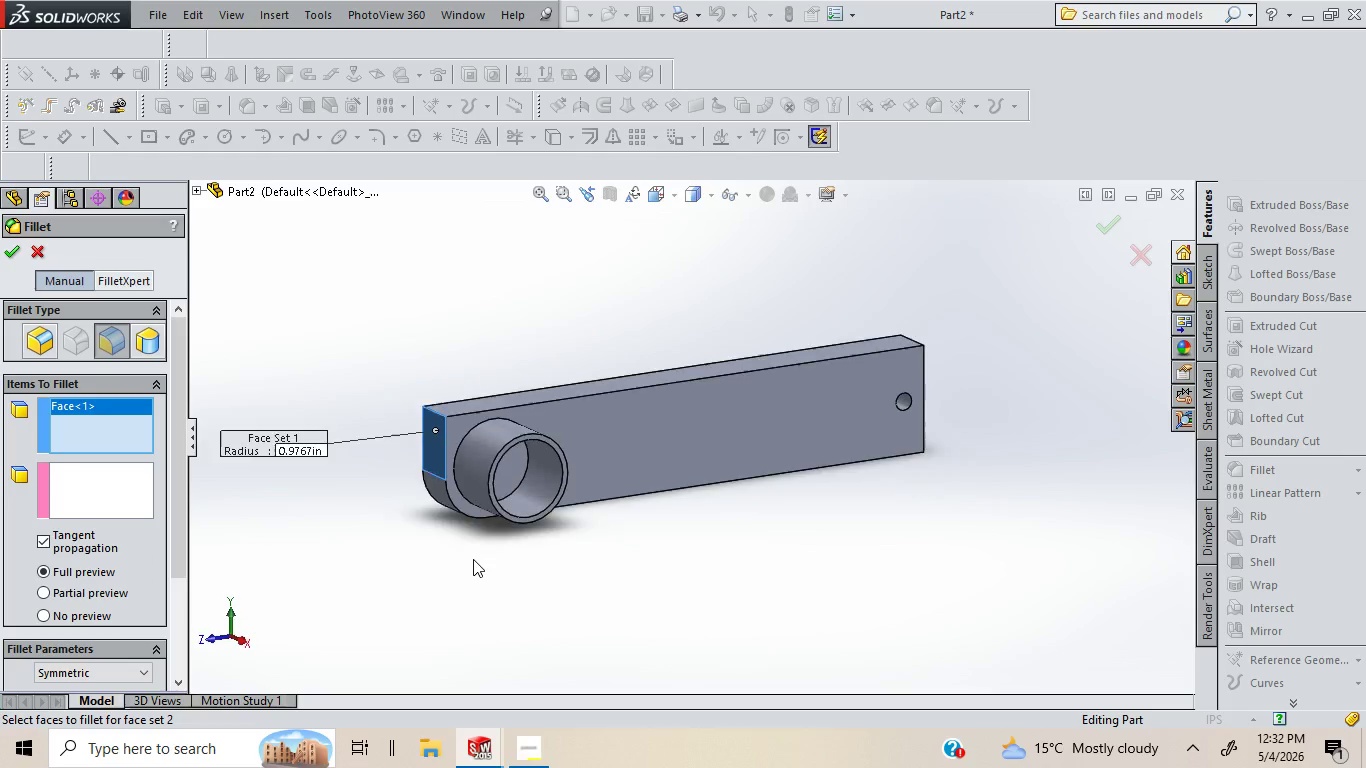 
key(ArrowDown)
 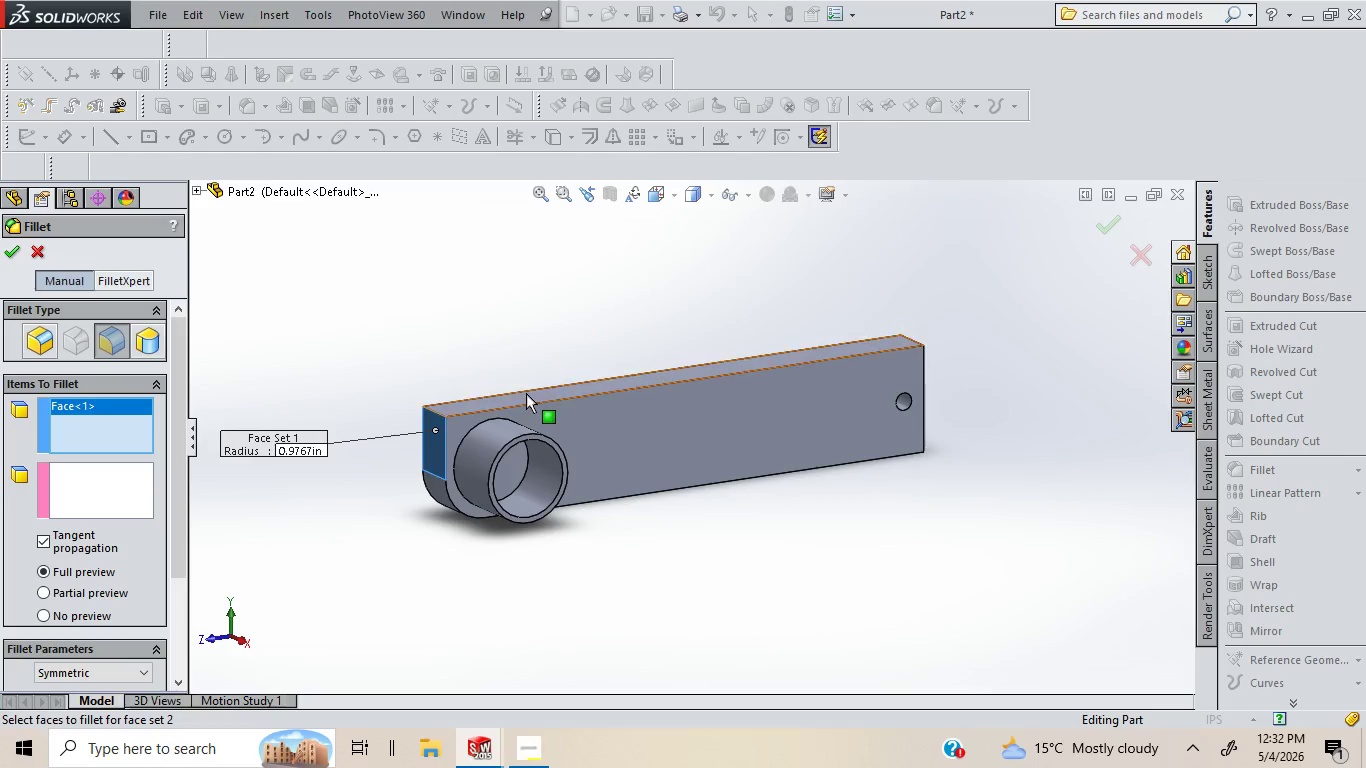 
left_click([526, 394])
 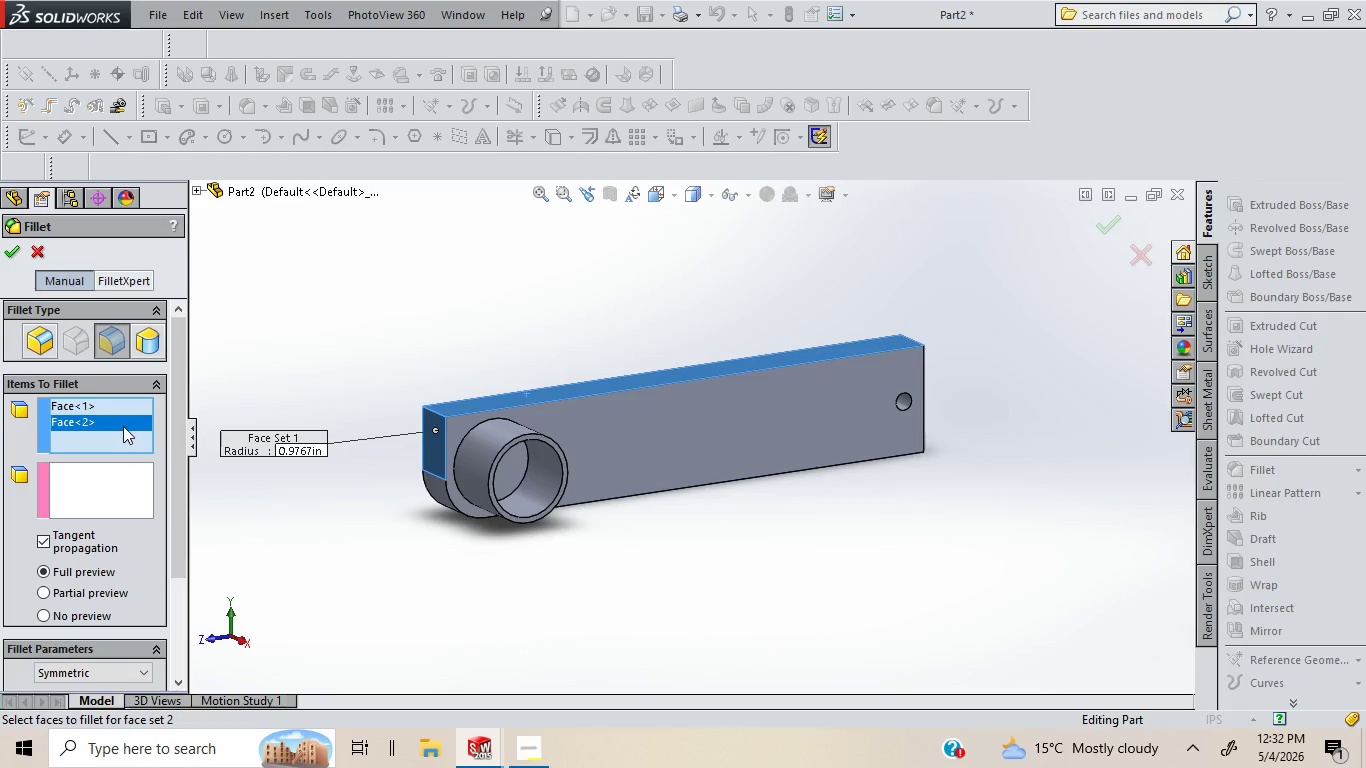 
right_click([123, 426])
 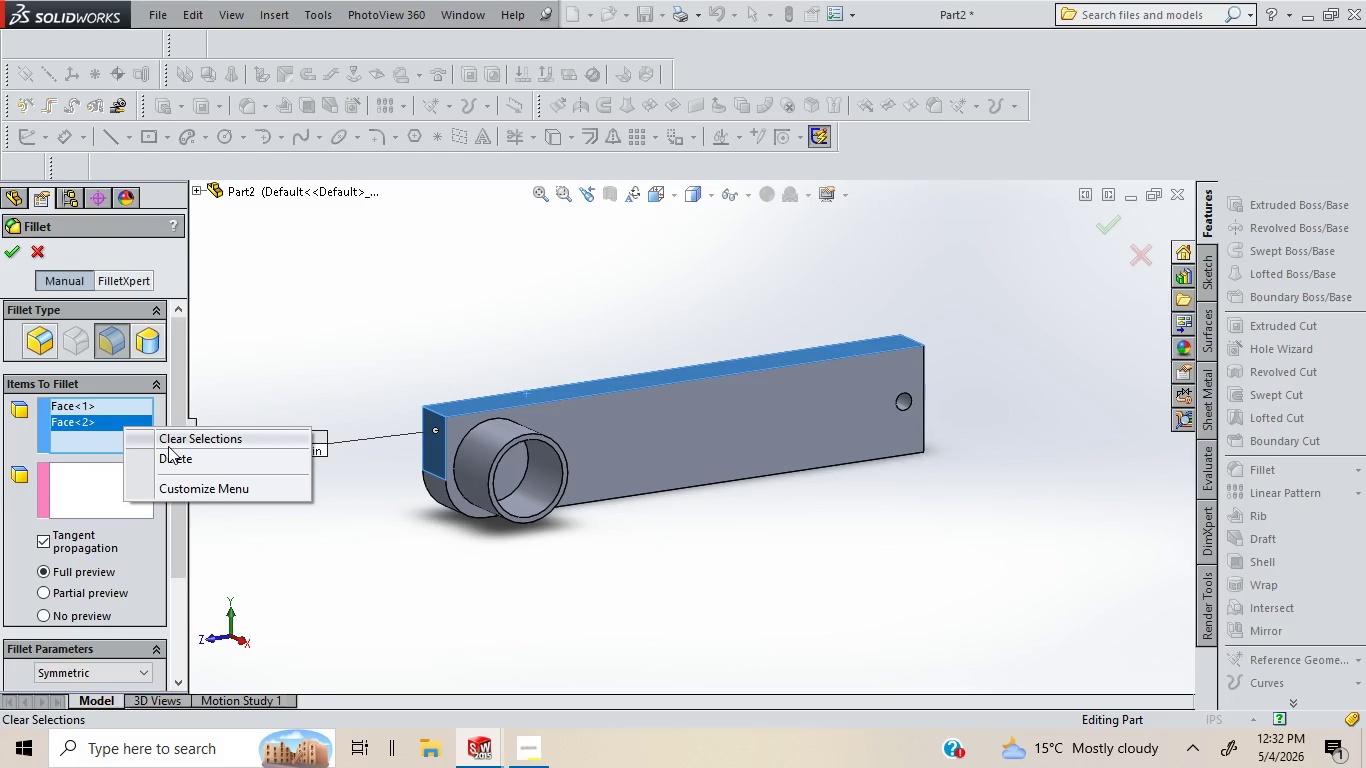 
left_click([168, 446])
 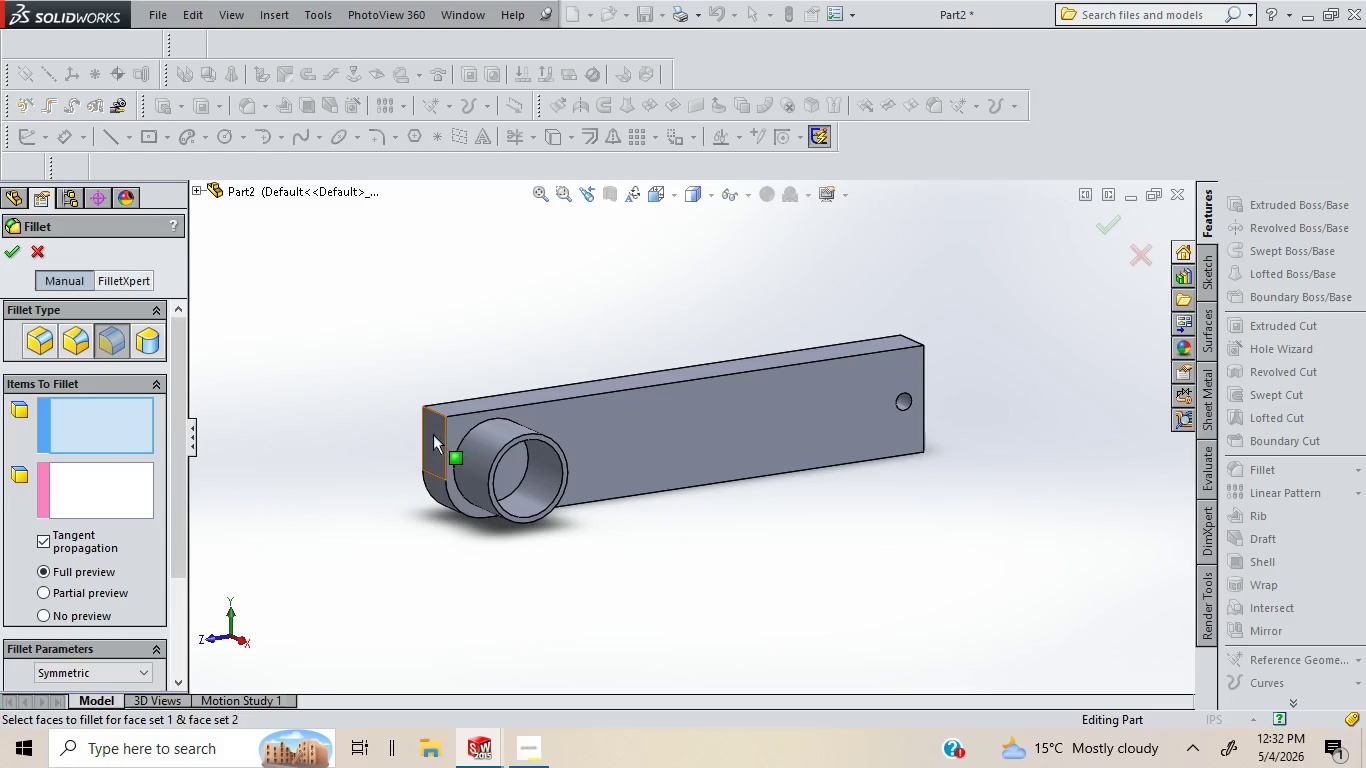 
left_click([433, 434])
 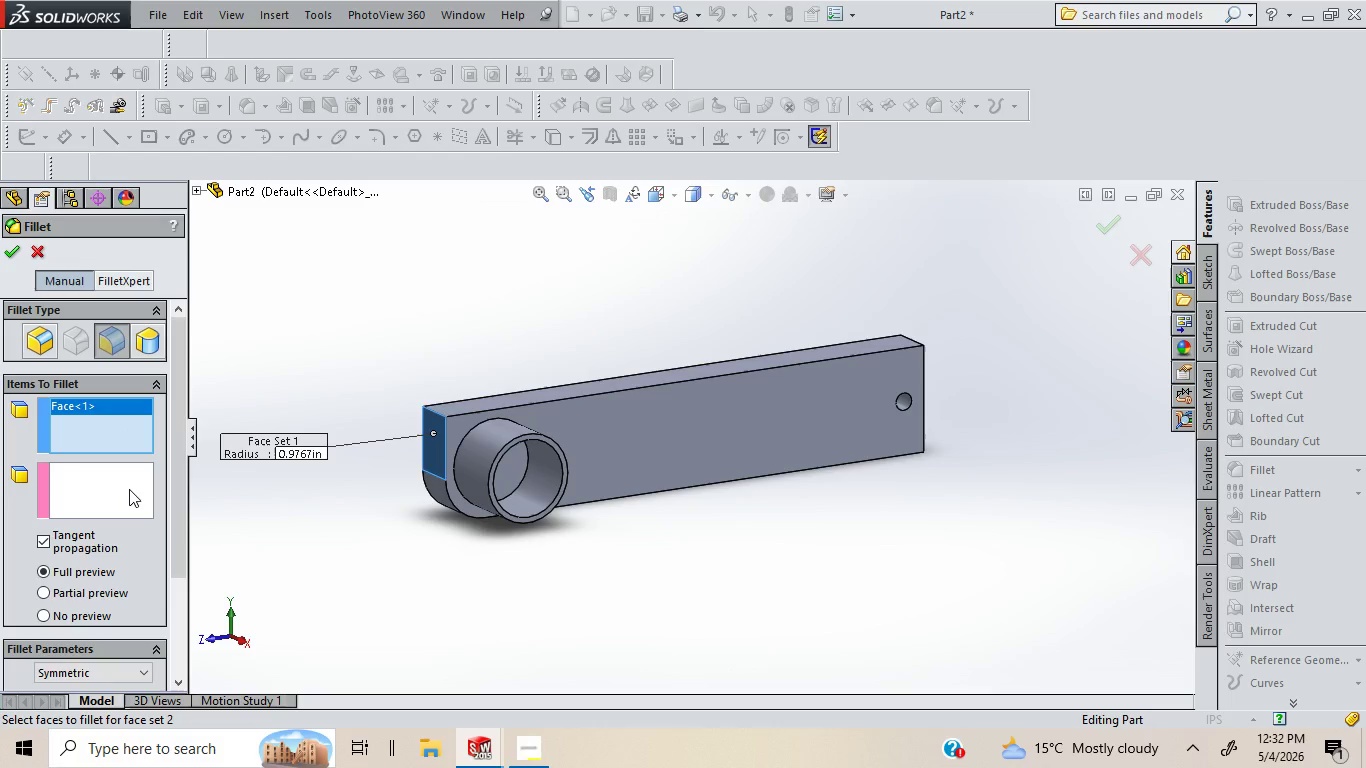 
left_click([129, 489])
 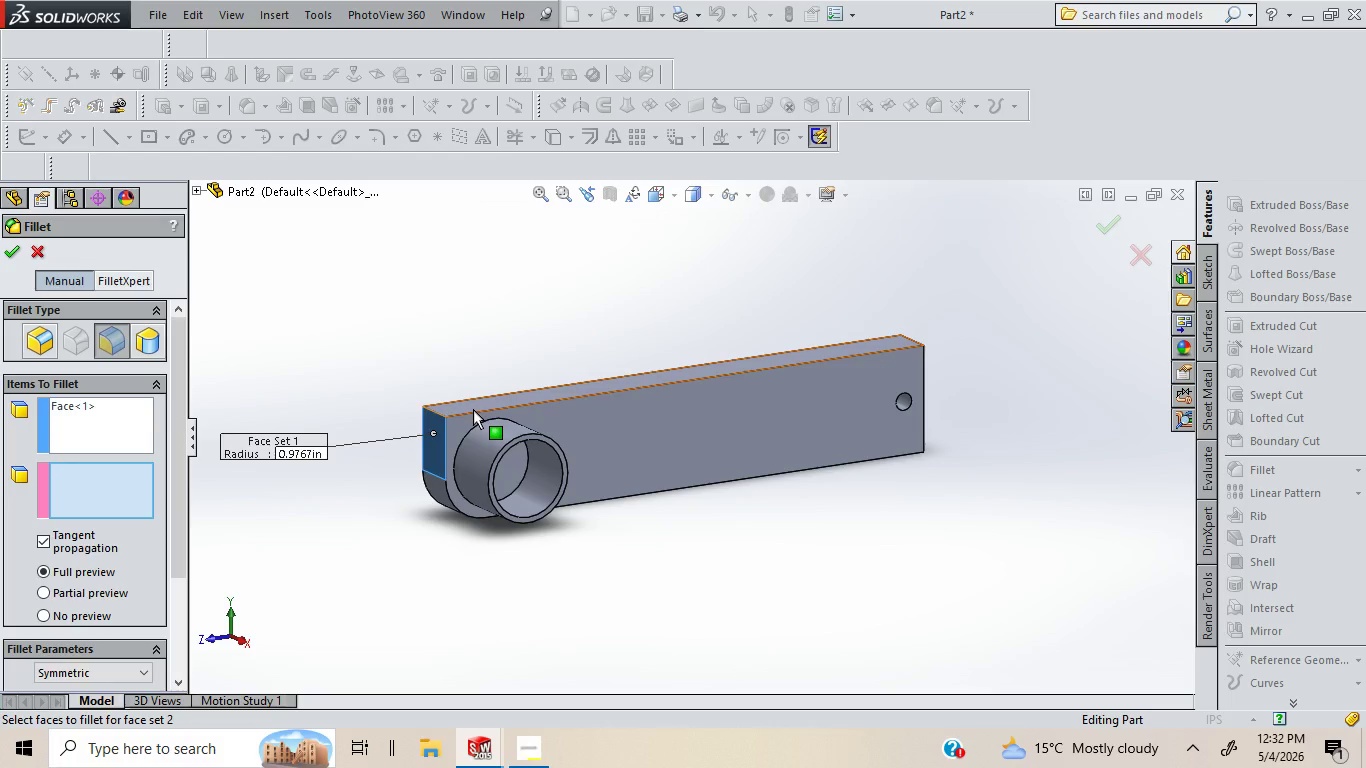 
left_click([473, 409])
 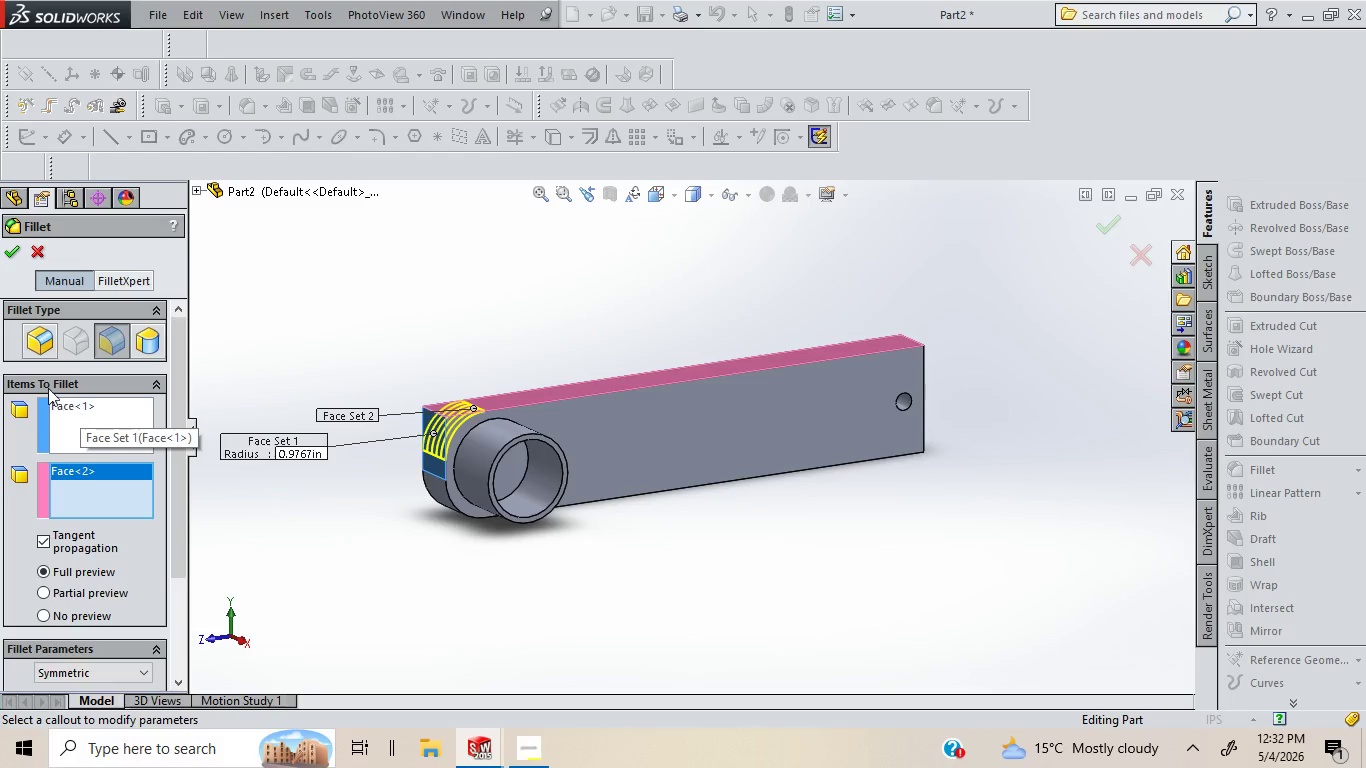 
wait(6.09)
 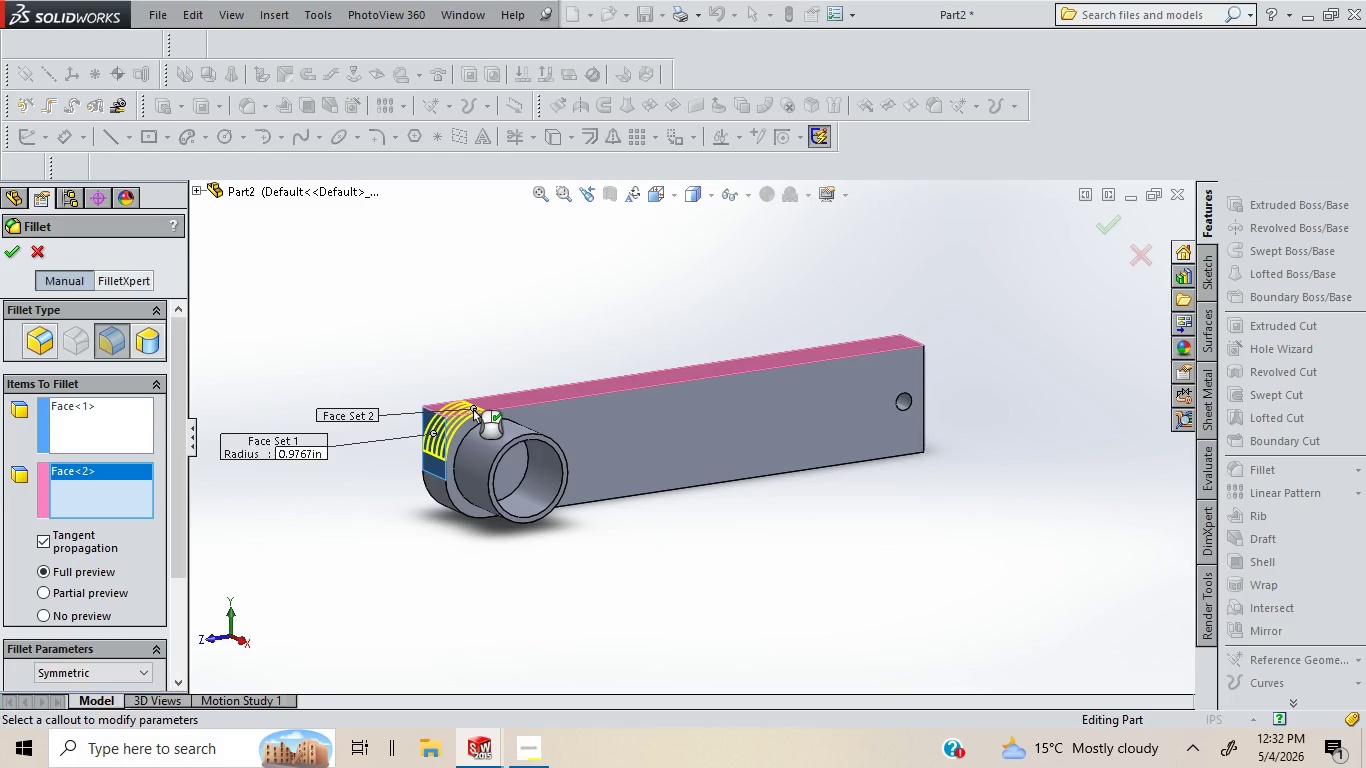 
left_click([10, 245])
 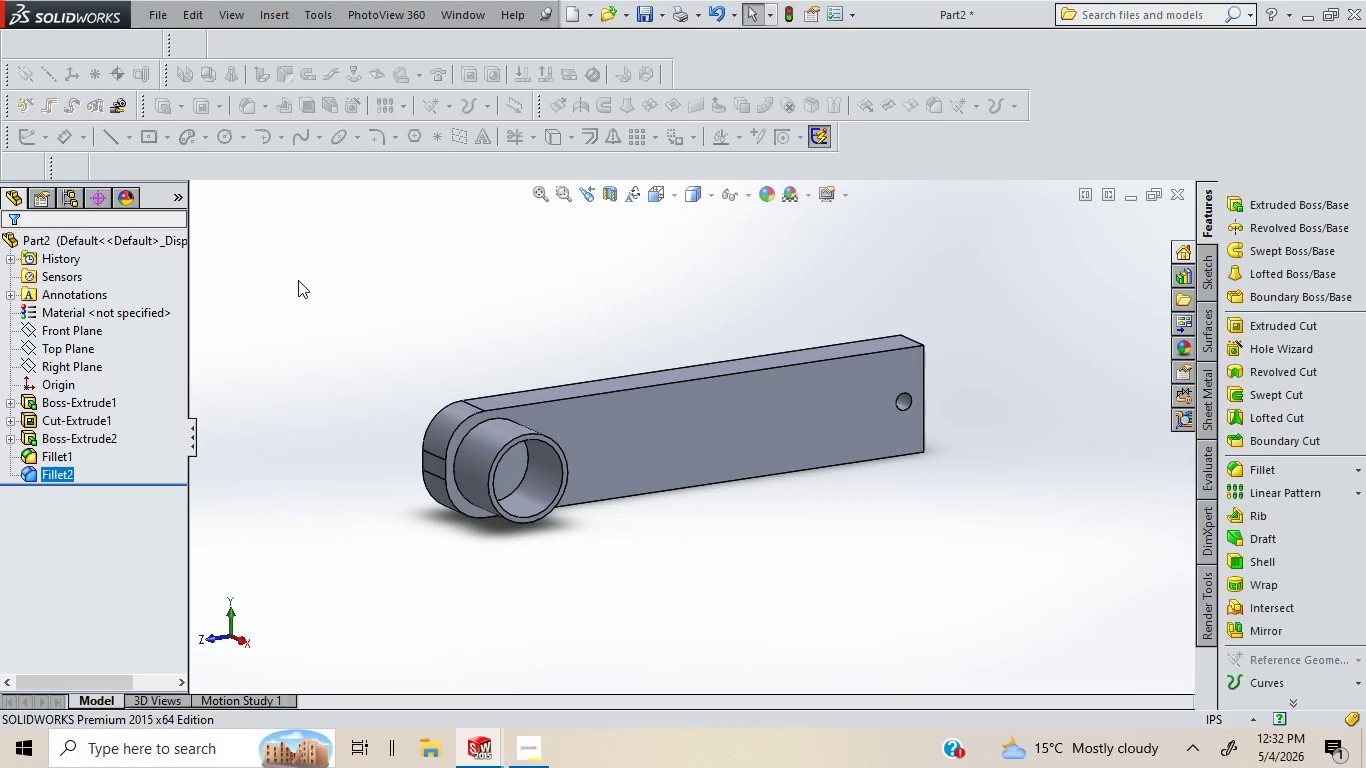 
left_click([425, 335])
 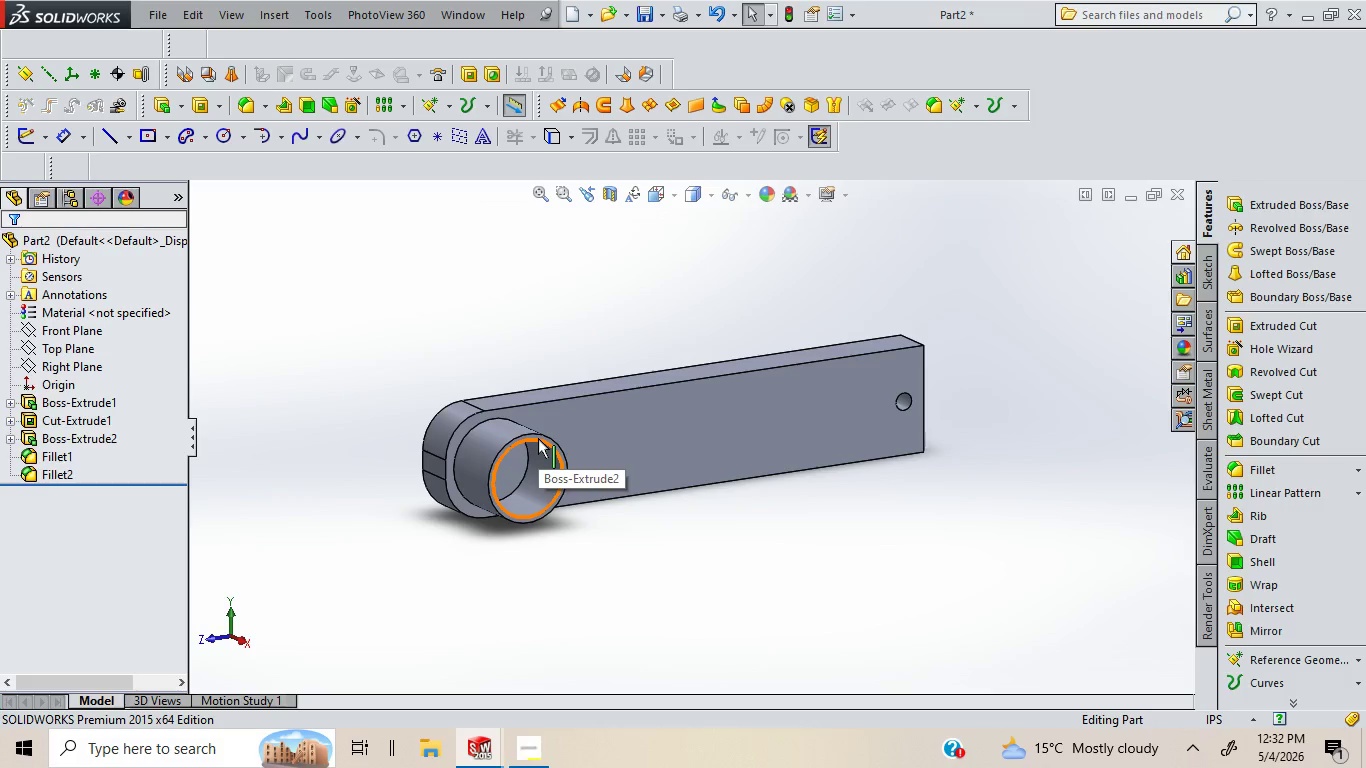 
wait(15.42)
 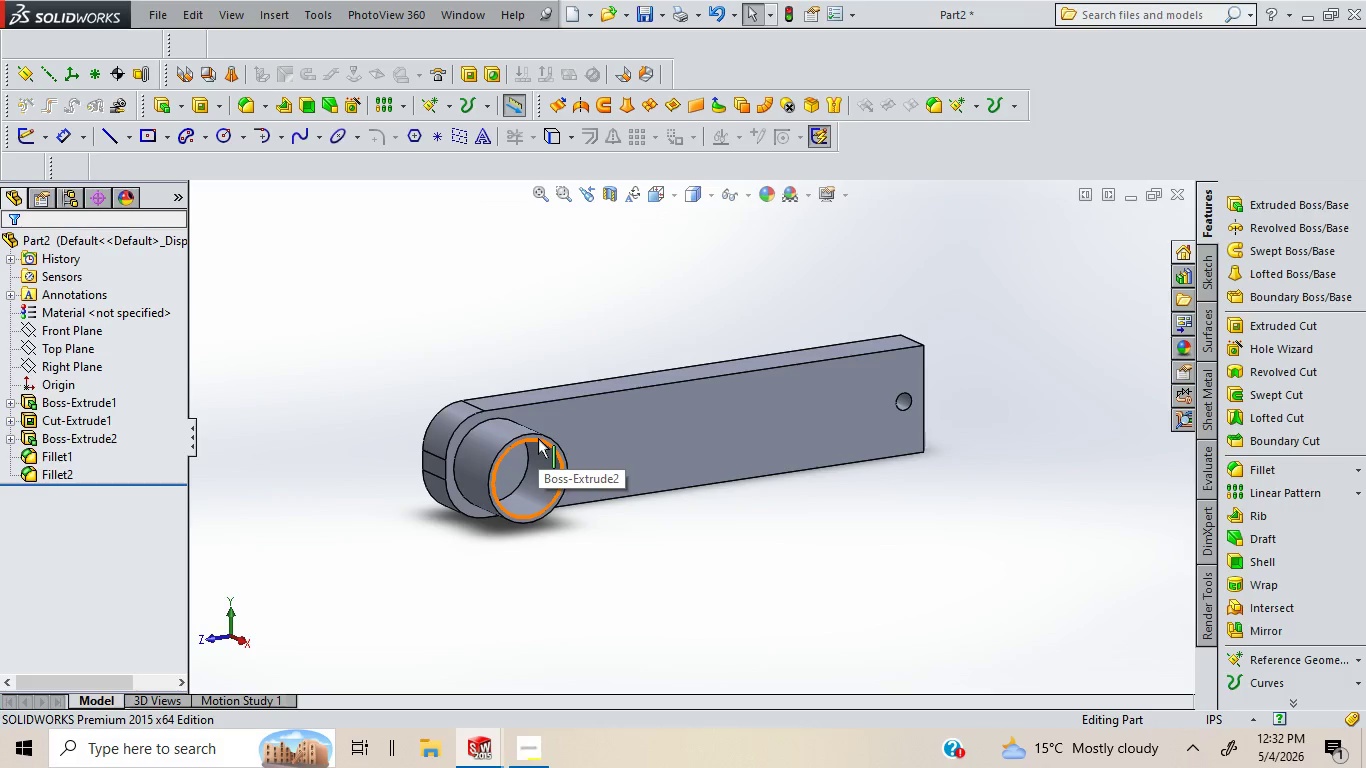 
right_click([551, 440])
 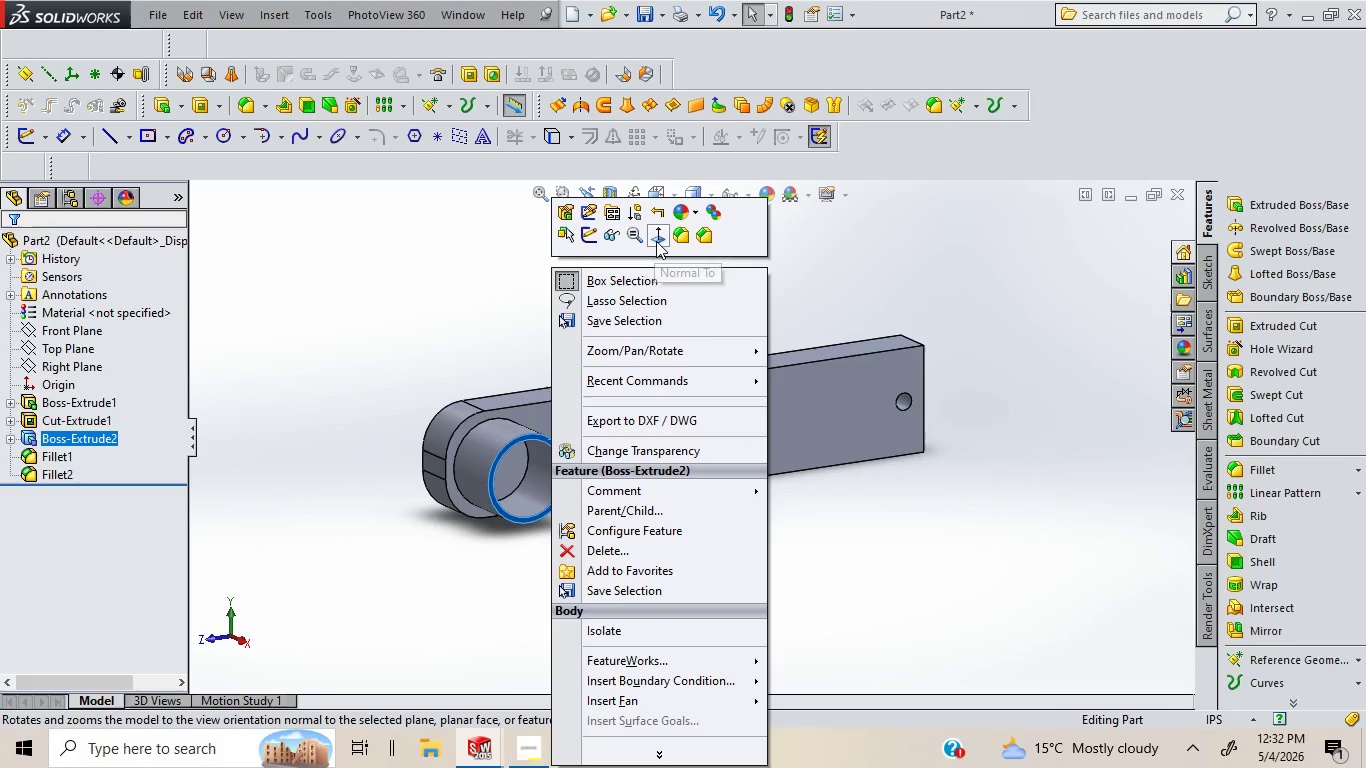 
left_click([656, 239])
 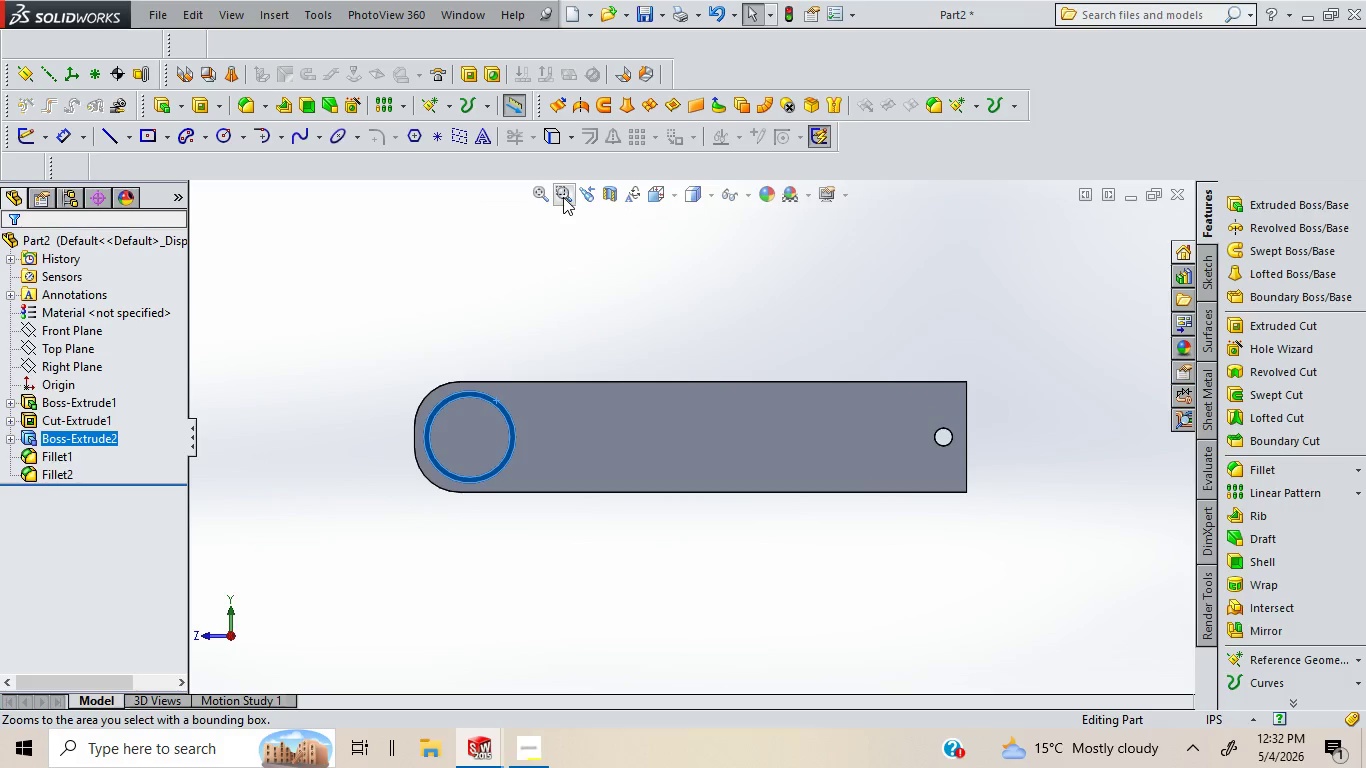 
left_click([565, 197])
 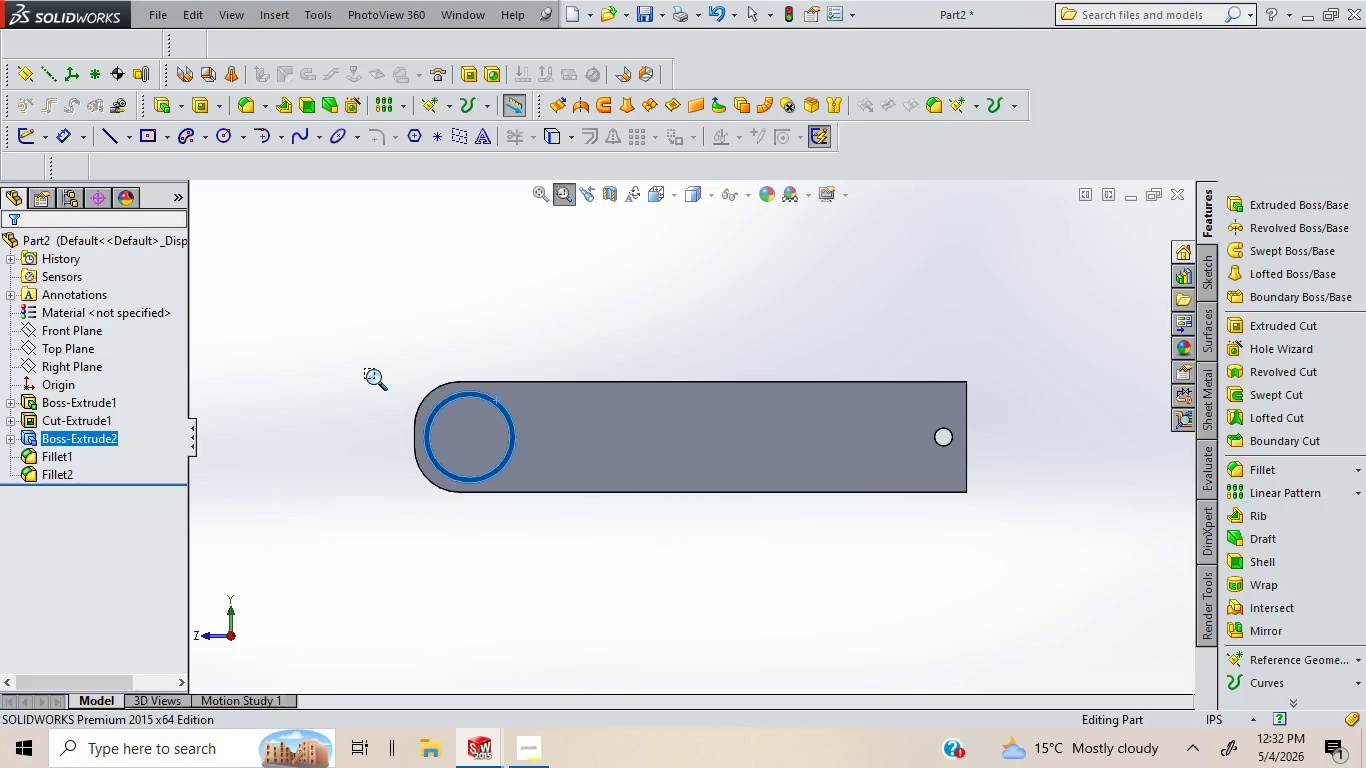 
left_click_drag(start_coordinate=[364, 368], to_coordinate=[558, 494])
 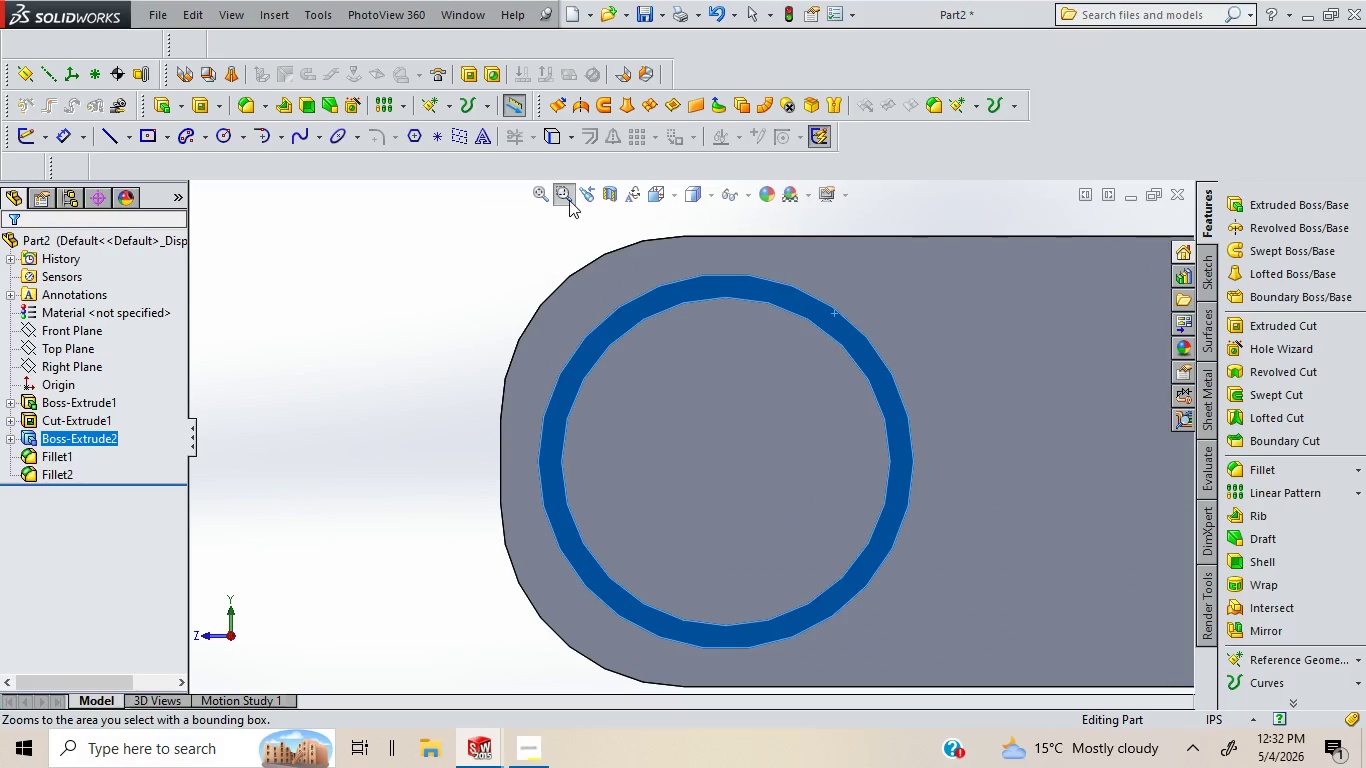 
left_click([562, 194])
 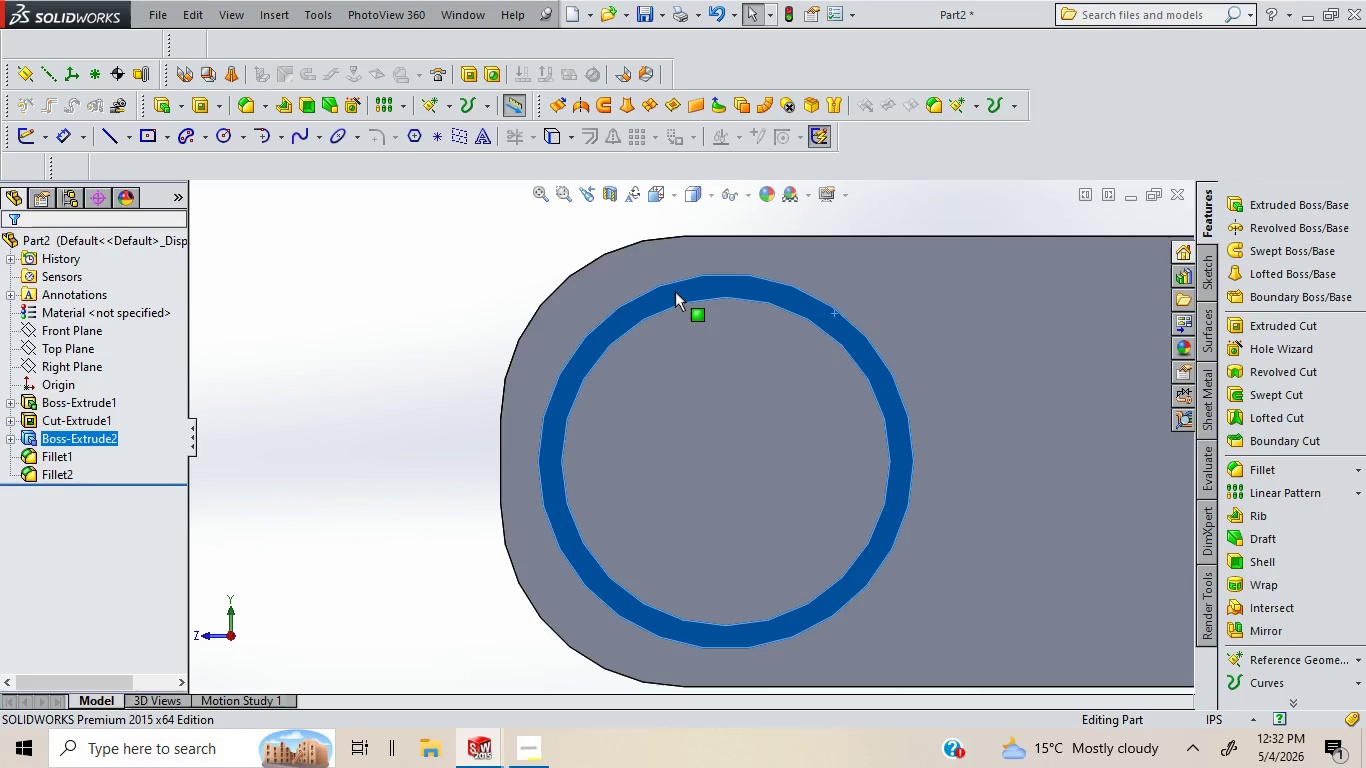 
right_click([675, 291])
 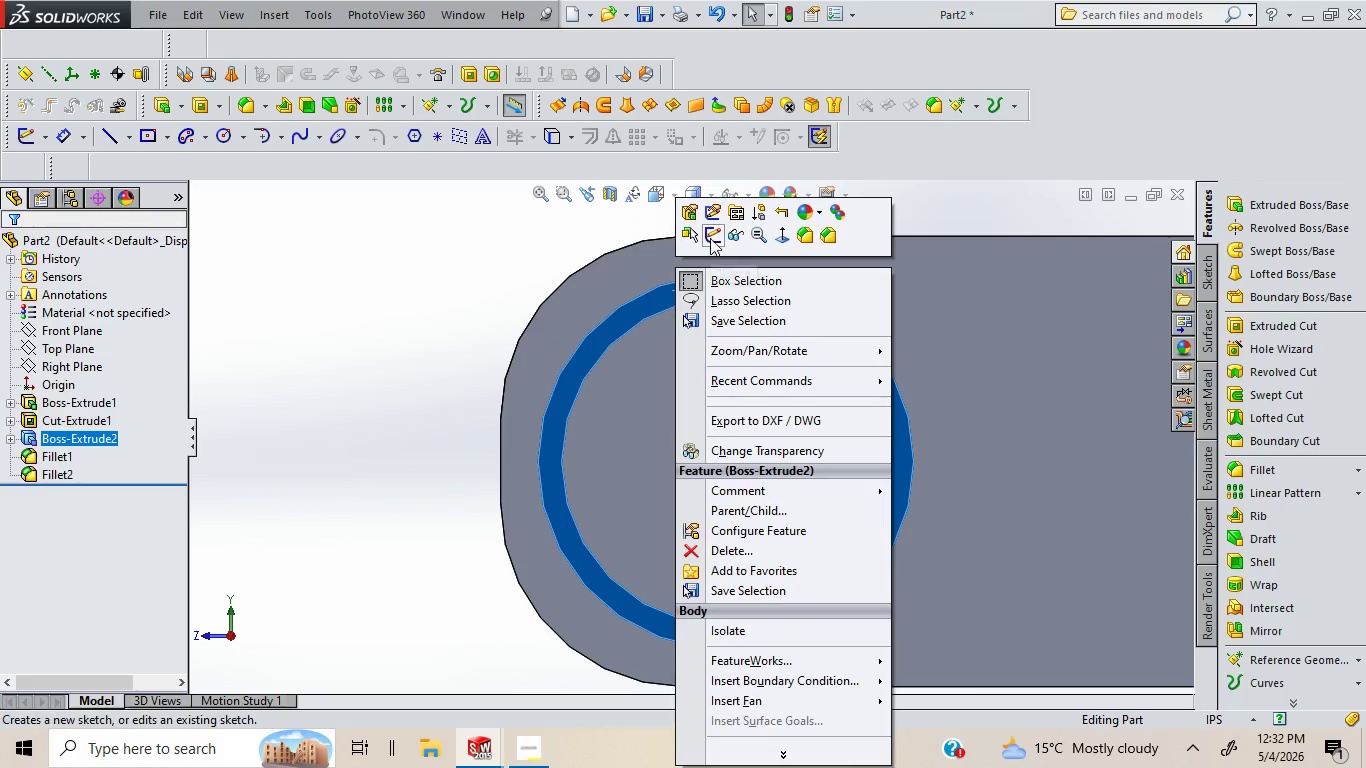 
left_click([710, 238])
 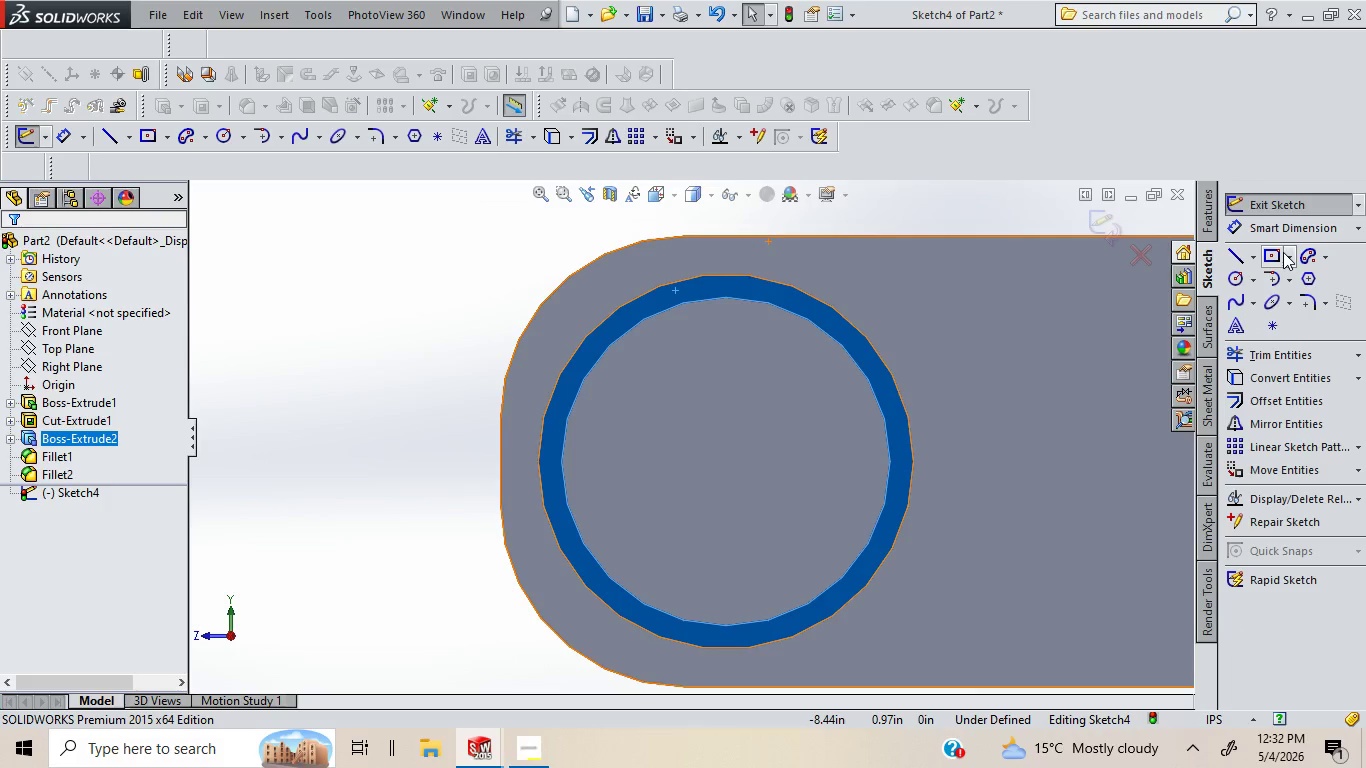 
left_click([1287, 253])
 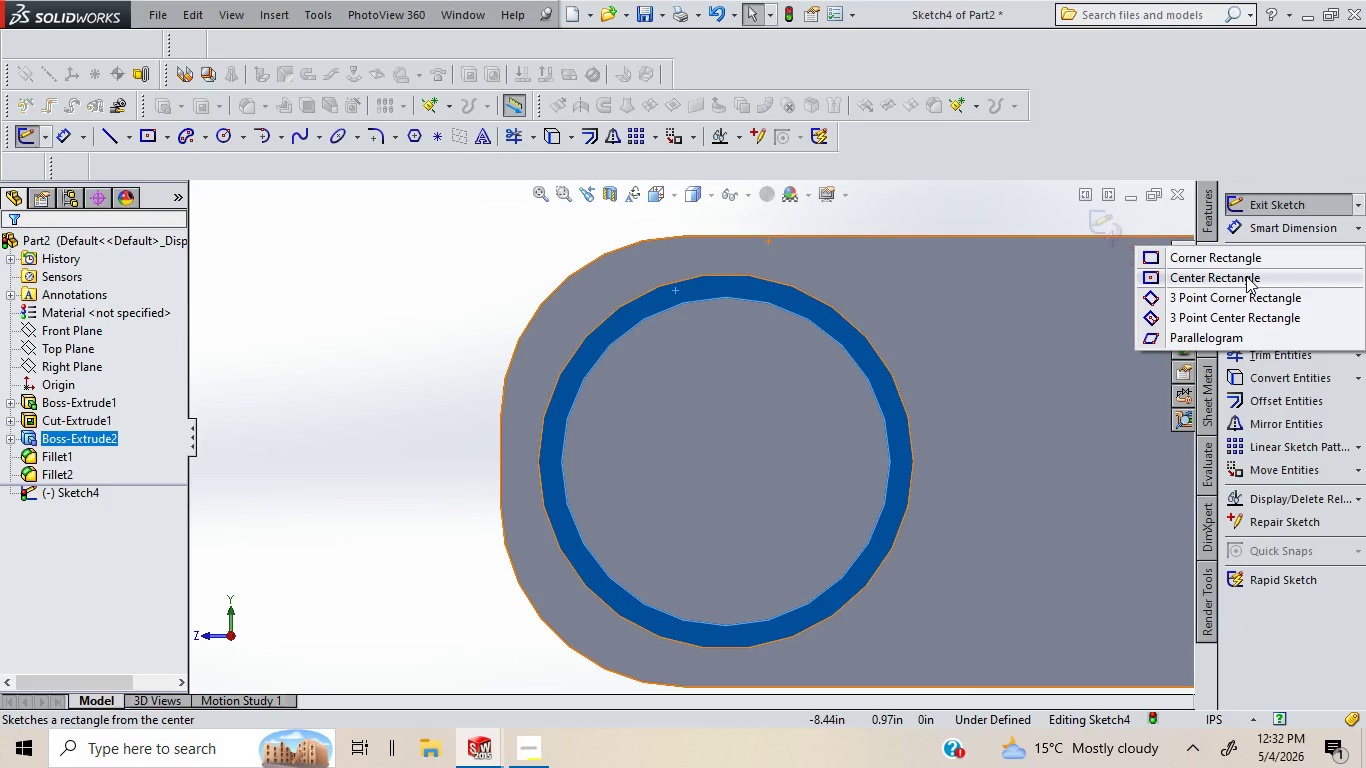 
left_click([1246, 276])
 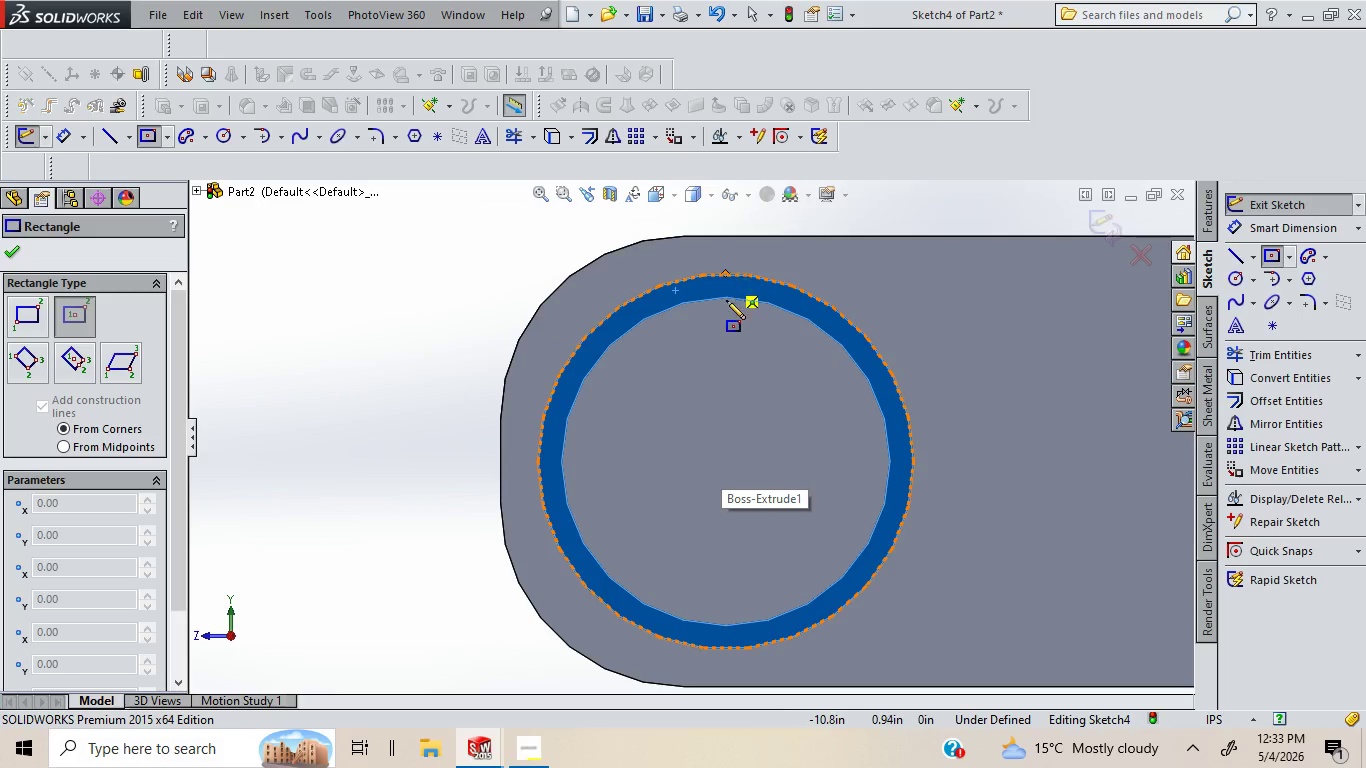 
wait(10.59)
 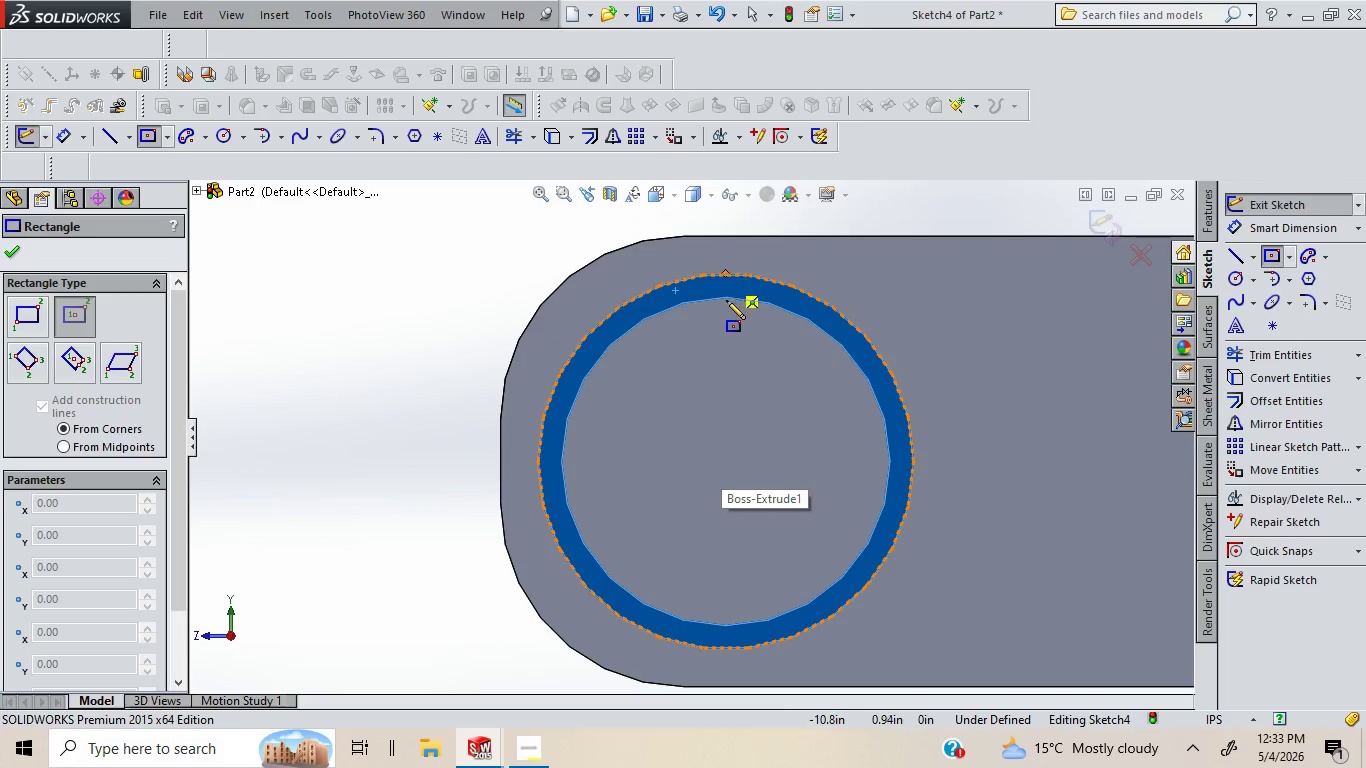 
left_click_drag(start_coordinate=[726, 464], to_coordinate=[704, 264])
 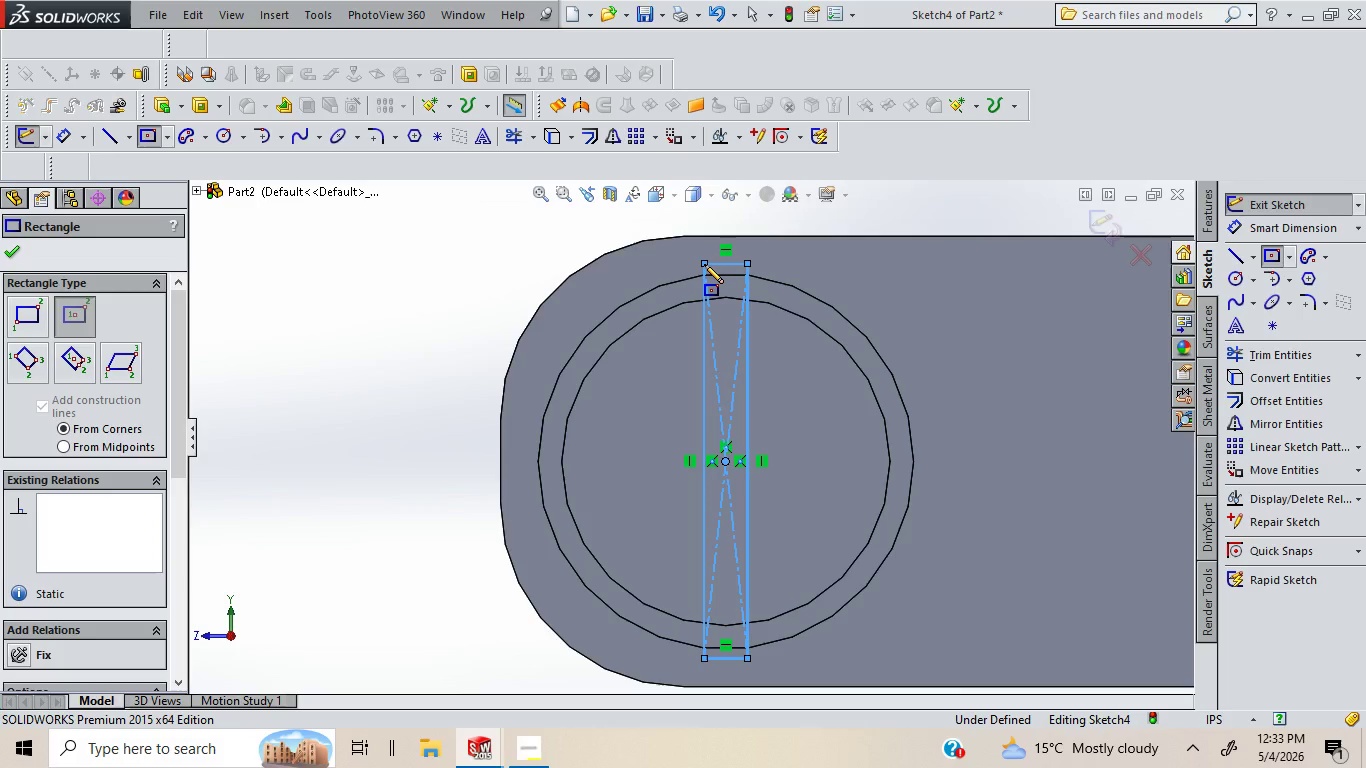 
wait(10.86)
 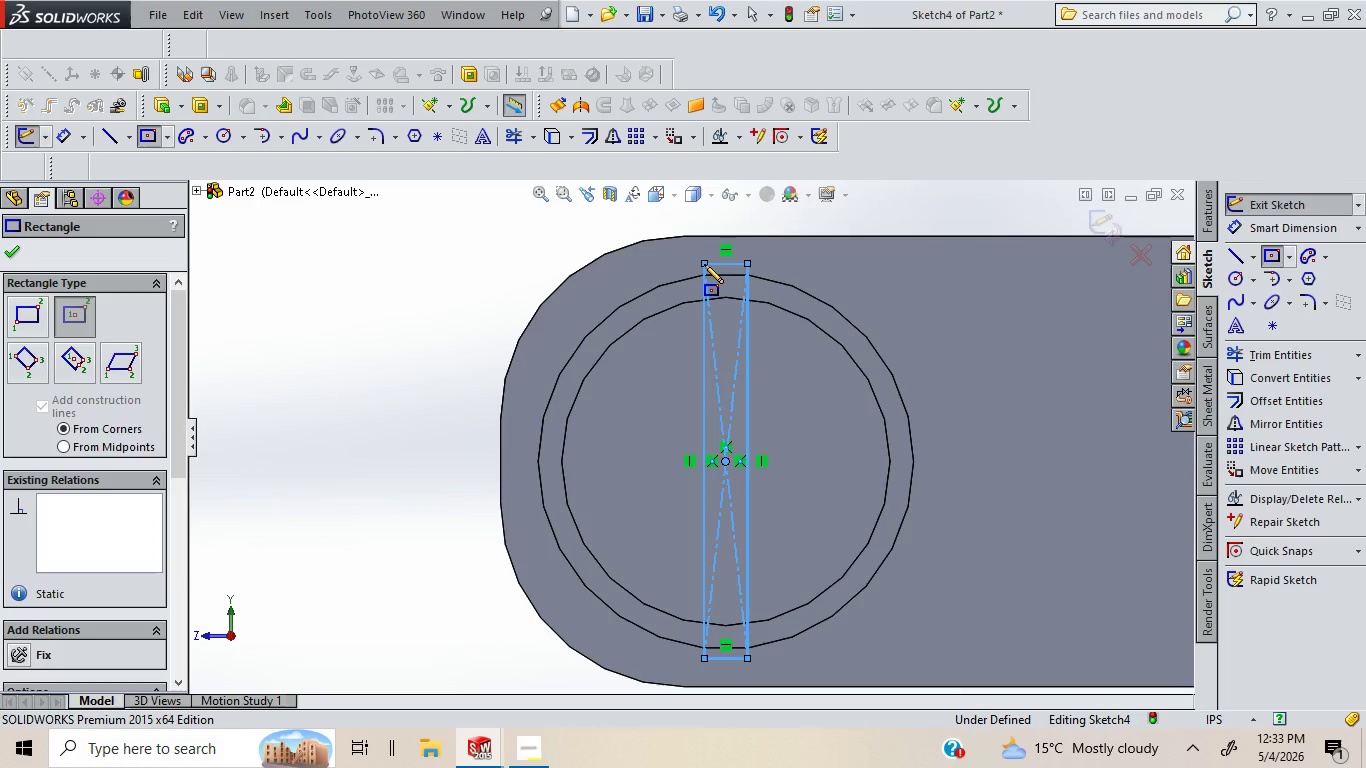 
left_click([1294, 222])
 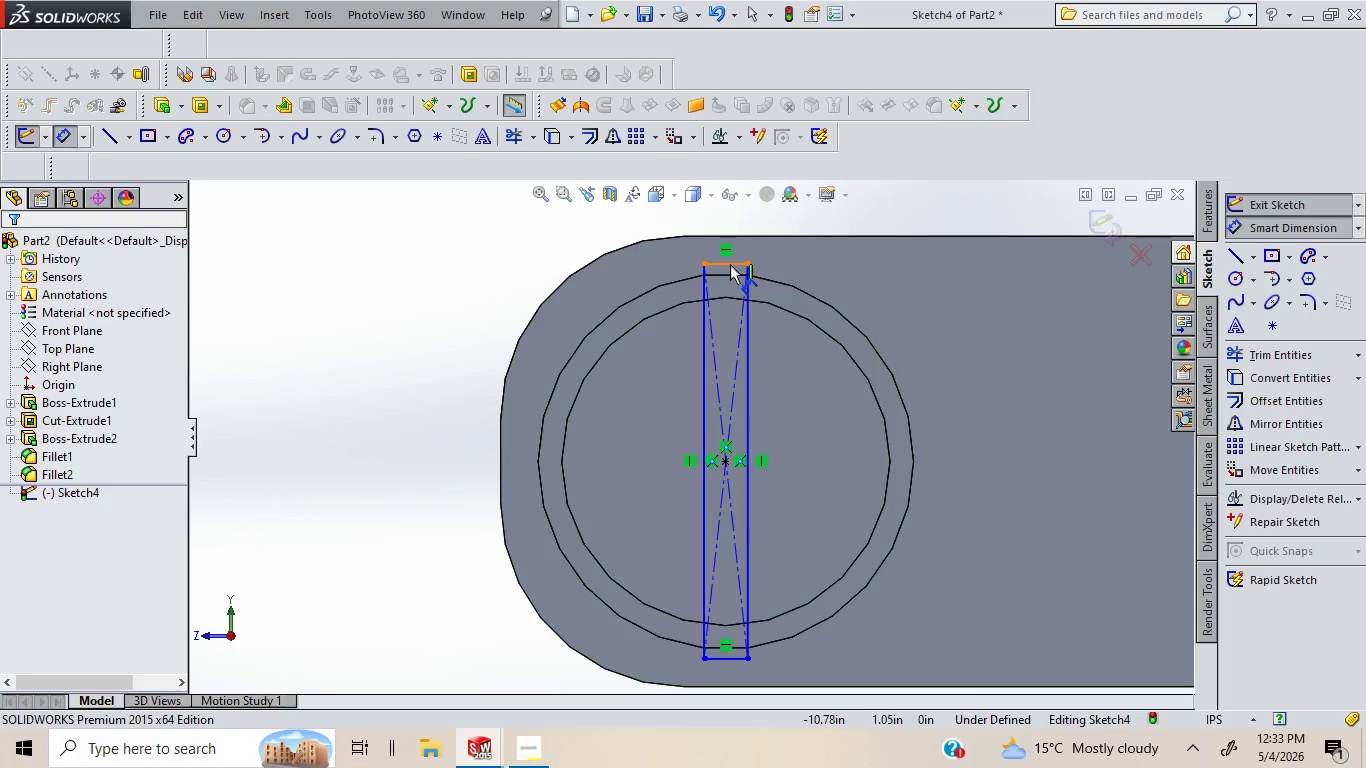 
left_click([729, 264])
 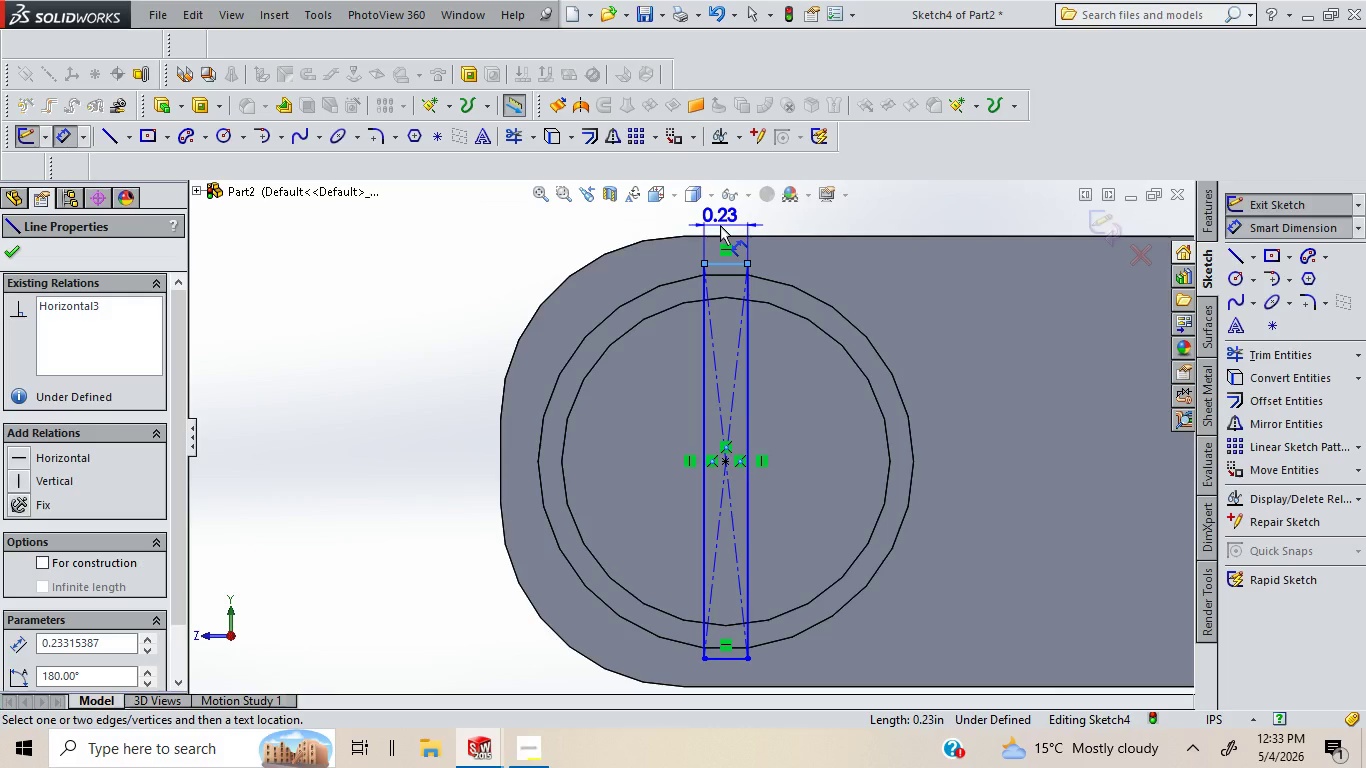 
left_click([720, 225])
 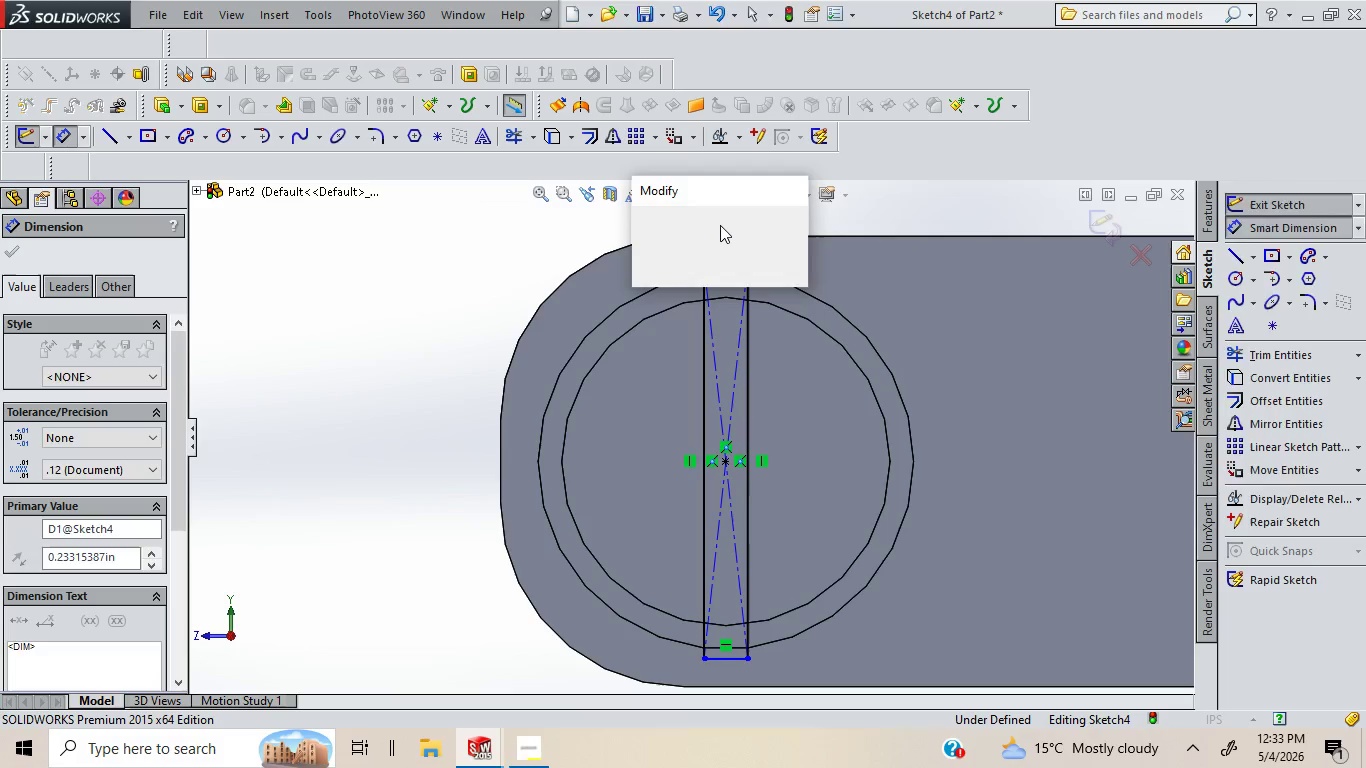 
type(0.08in)
 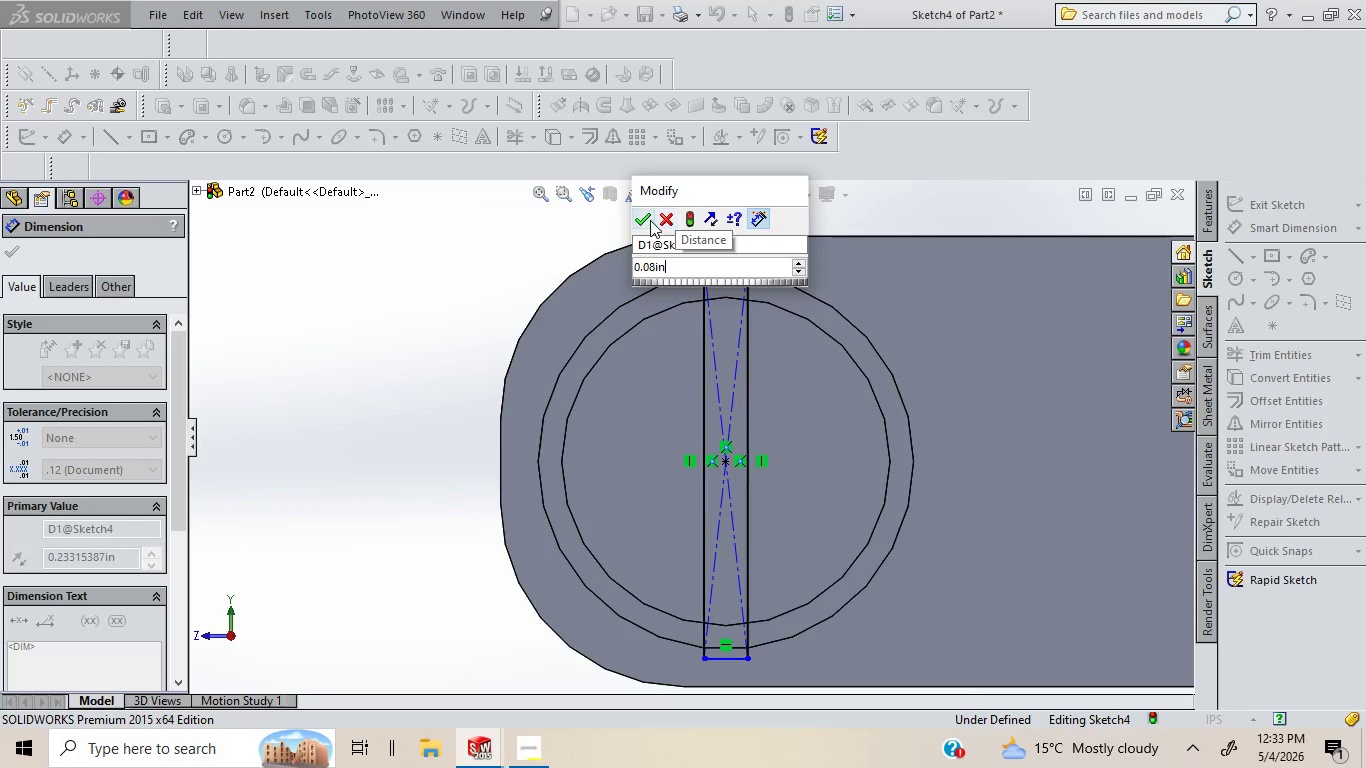 
left_click([648, 220])
 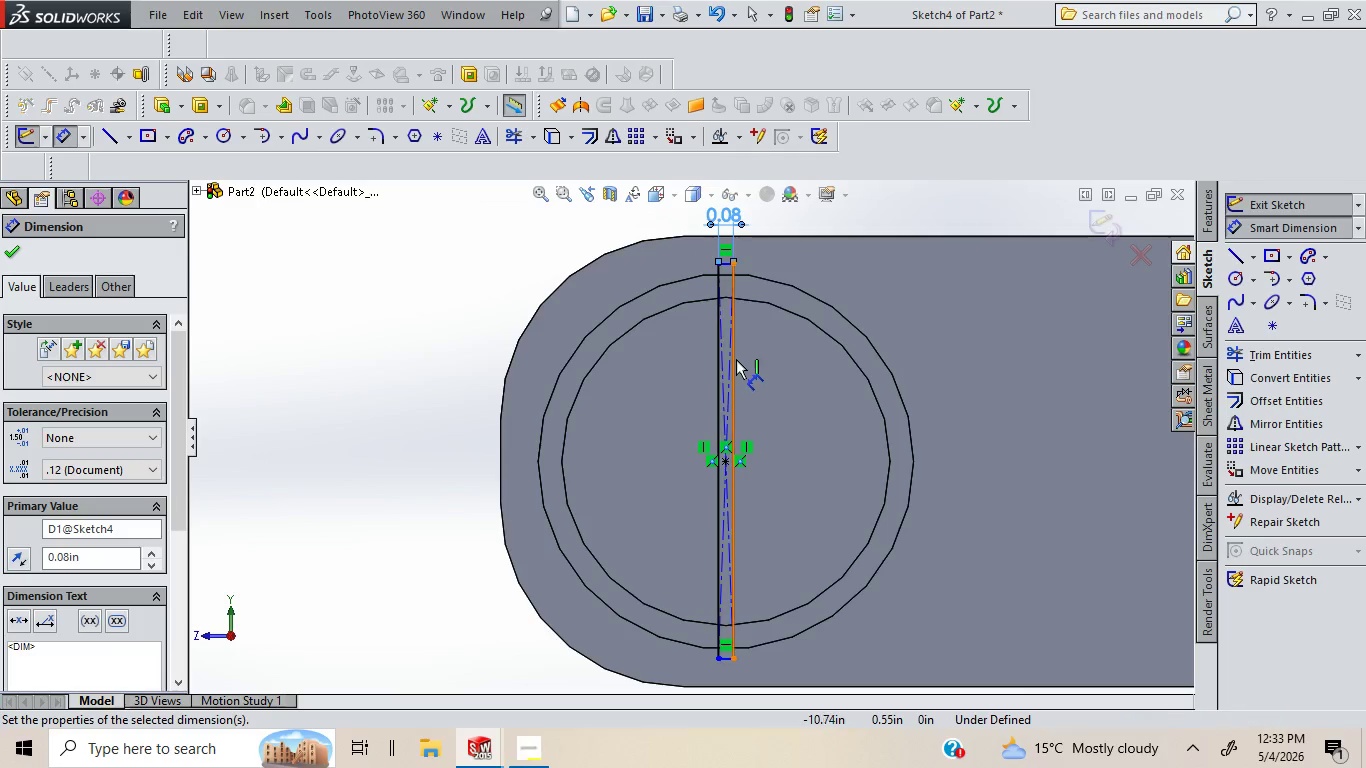 
left_click_drag(start_coordinate=[736, 359], to_coordinate=[786, 364])
 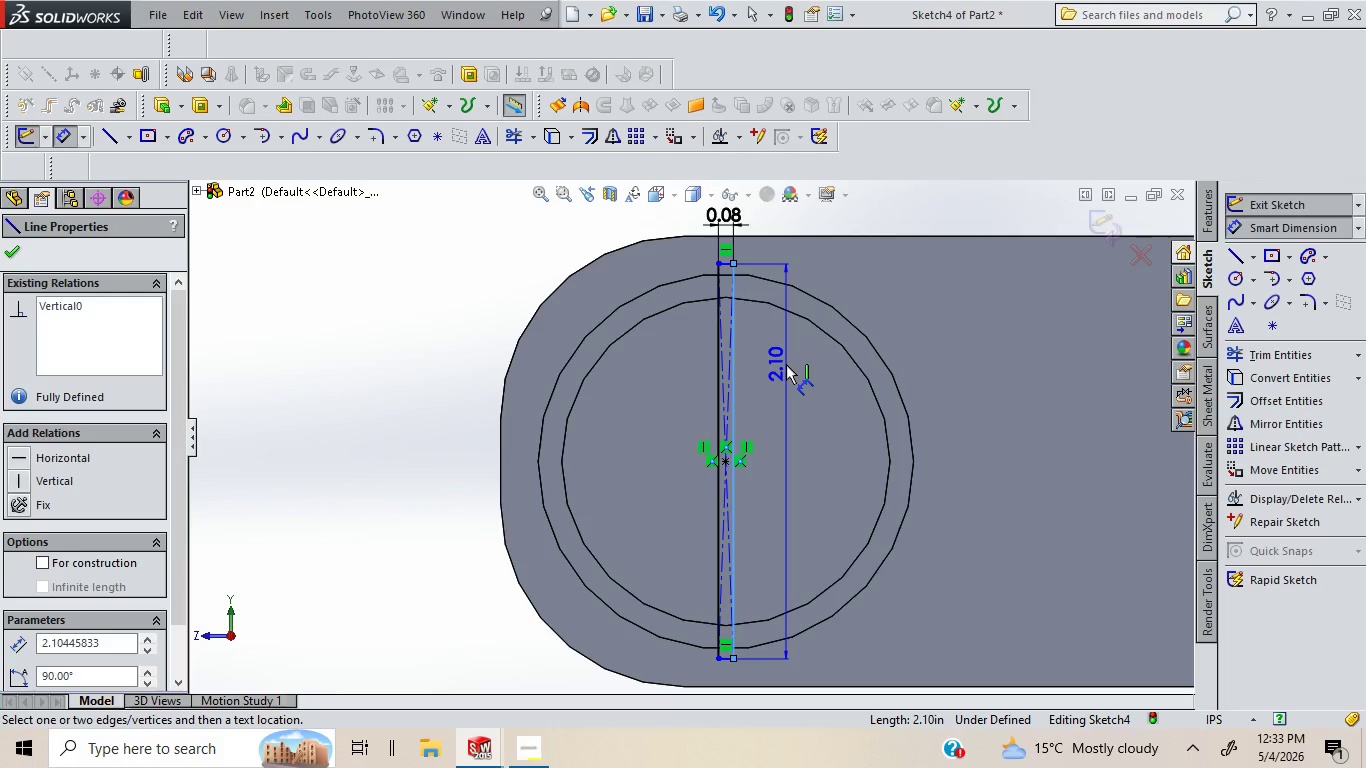 
left_click([786, 364])
 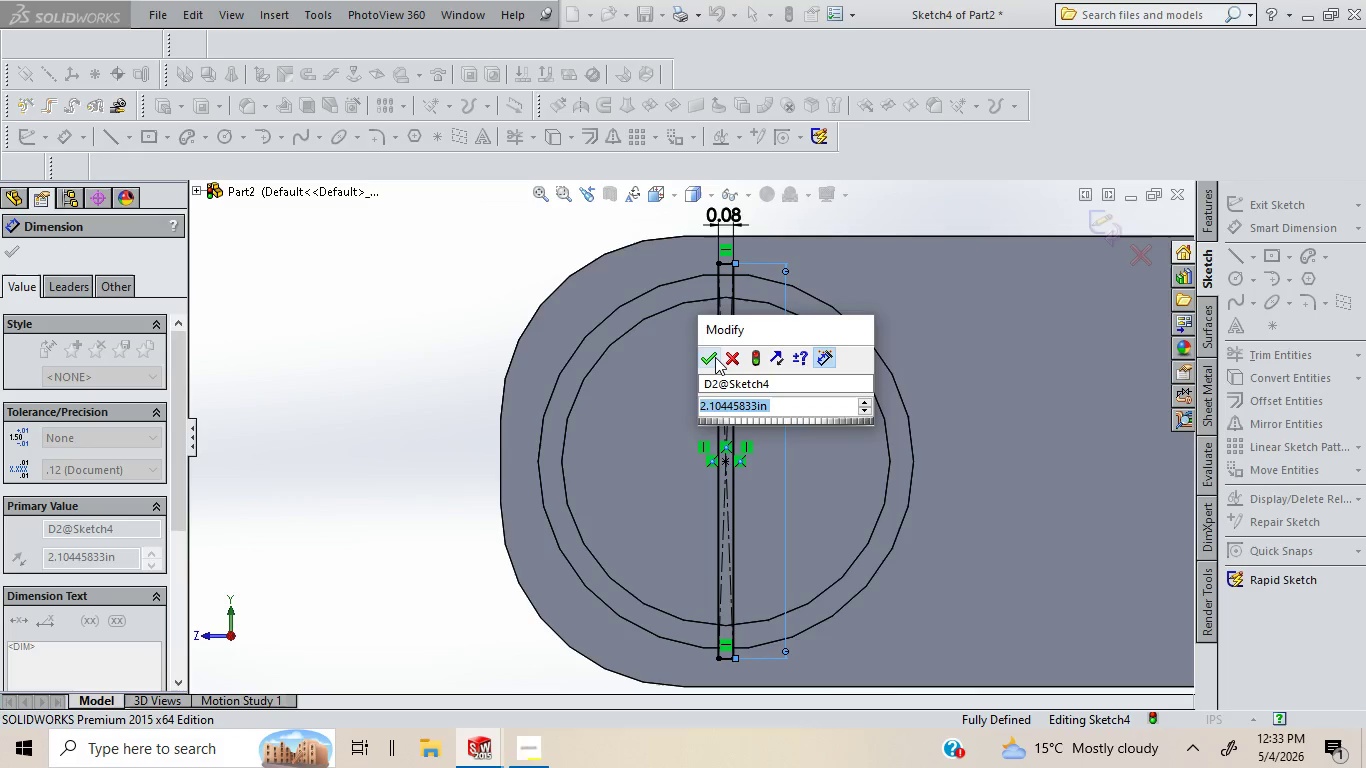 
left_click([714, 357])
 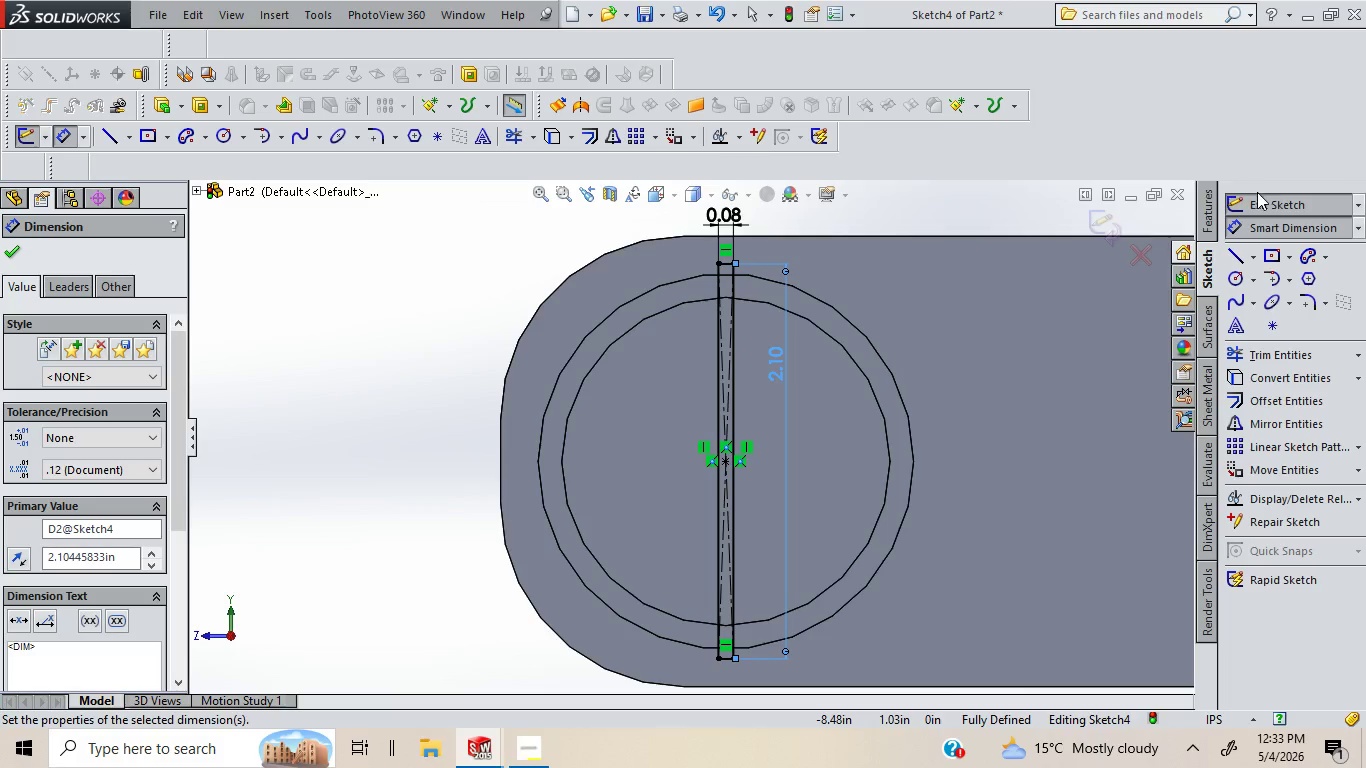 
double_click([1255, 202])
 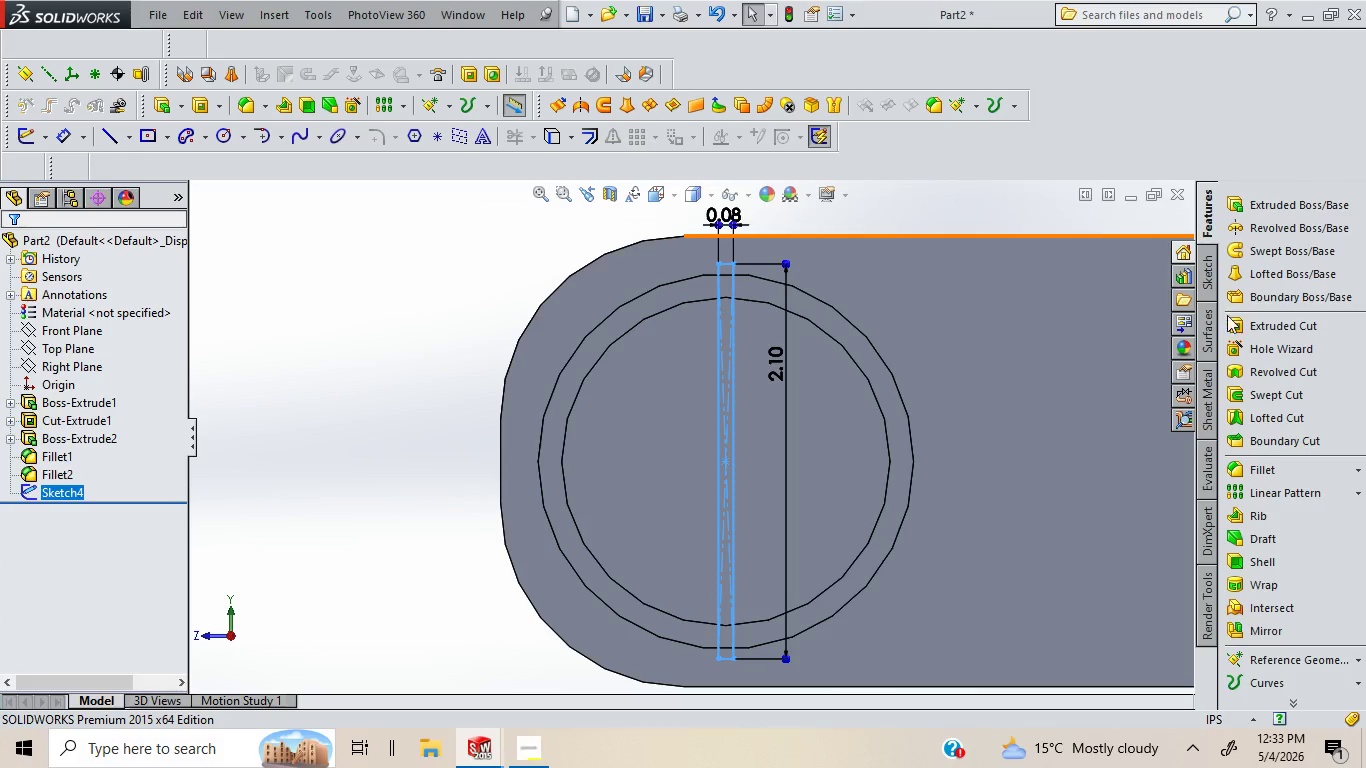 
double_click([1250, 332])
 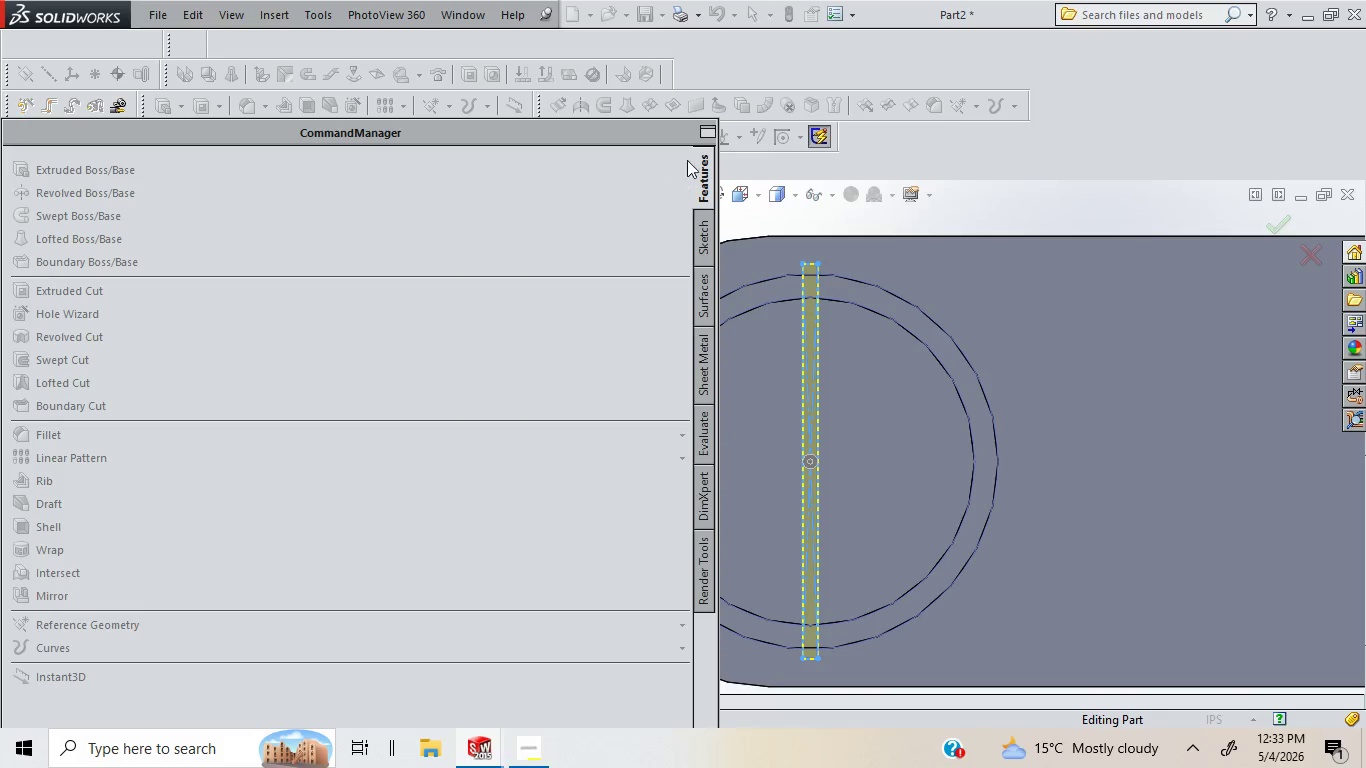 
double_click([705, 136])
 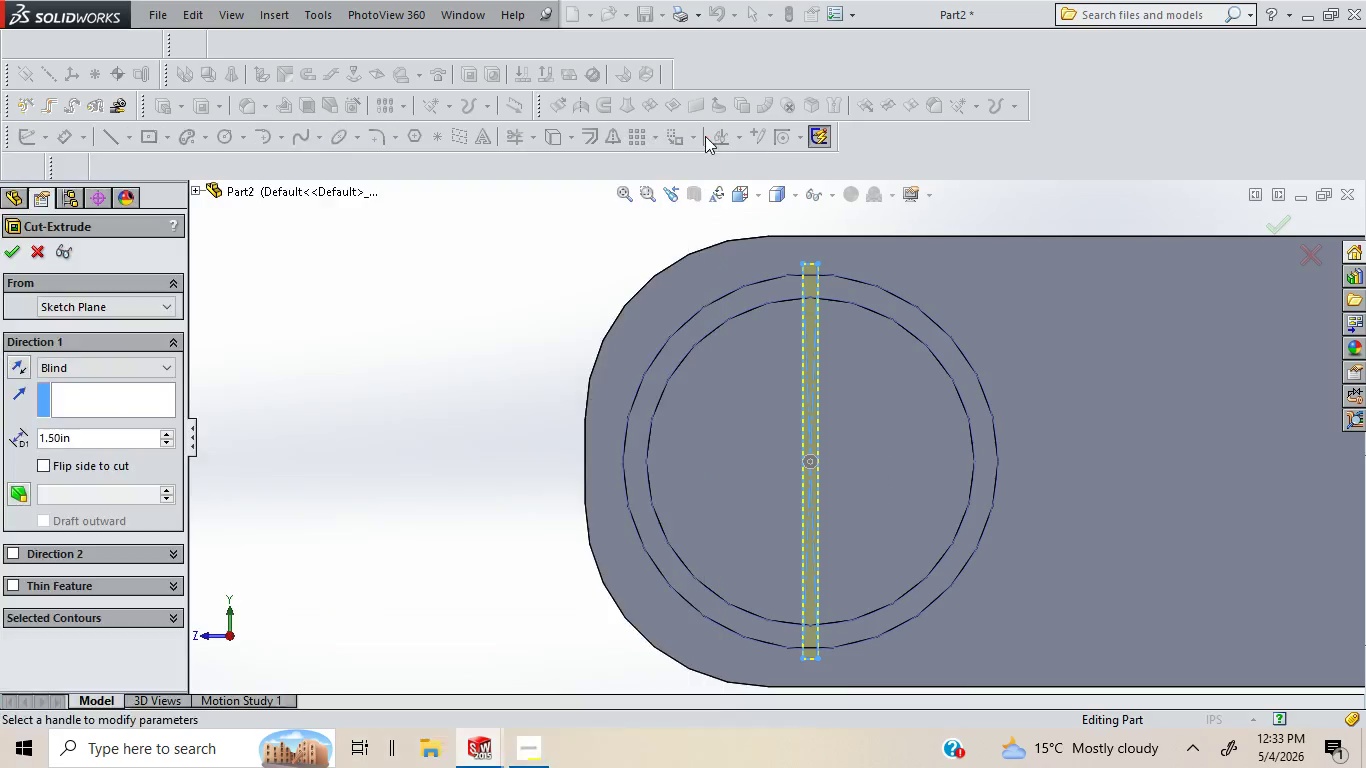 
triple_click([705, 136])
 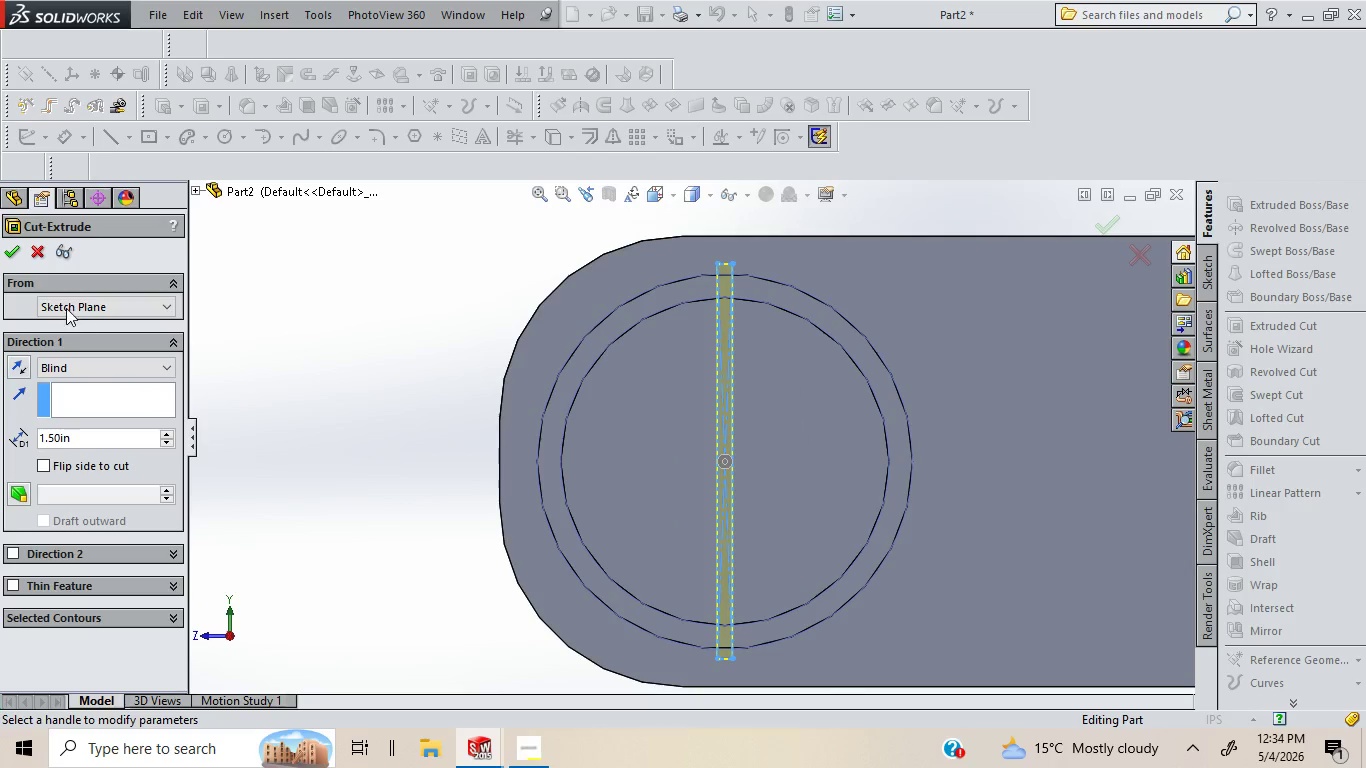 
wait(5.06)
 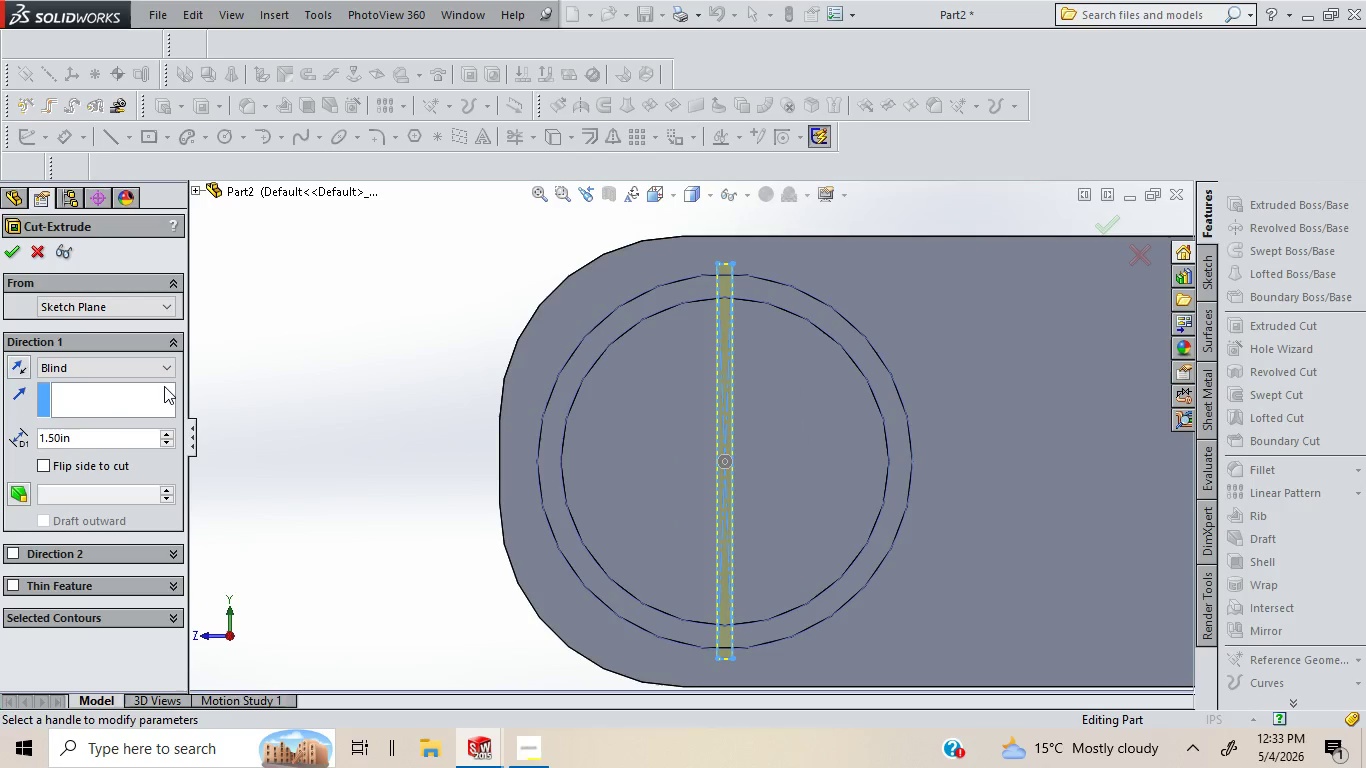 
left_click([12, 250])
 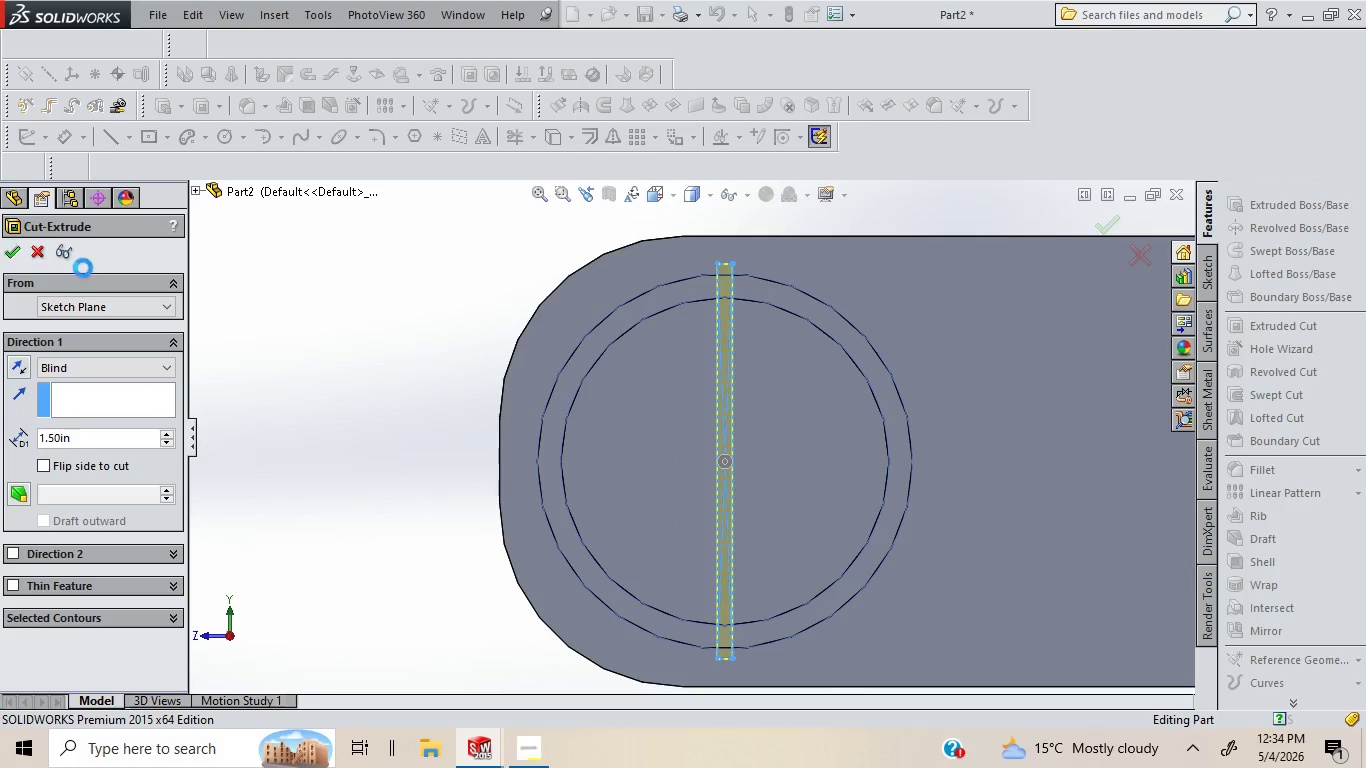 
mouse_move([287, 312])
 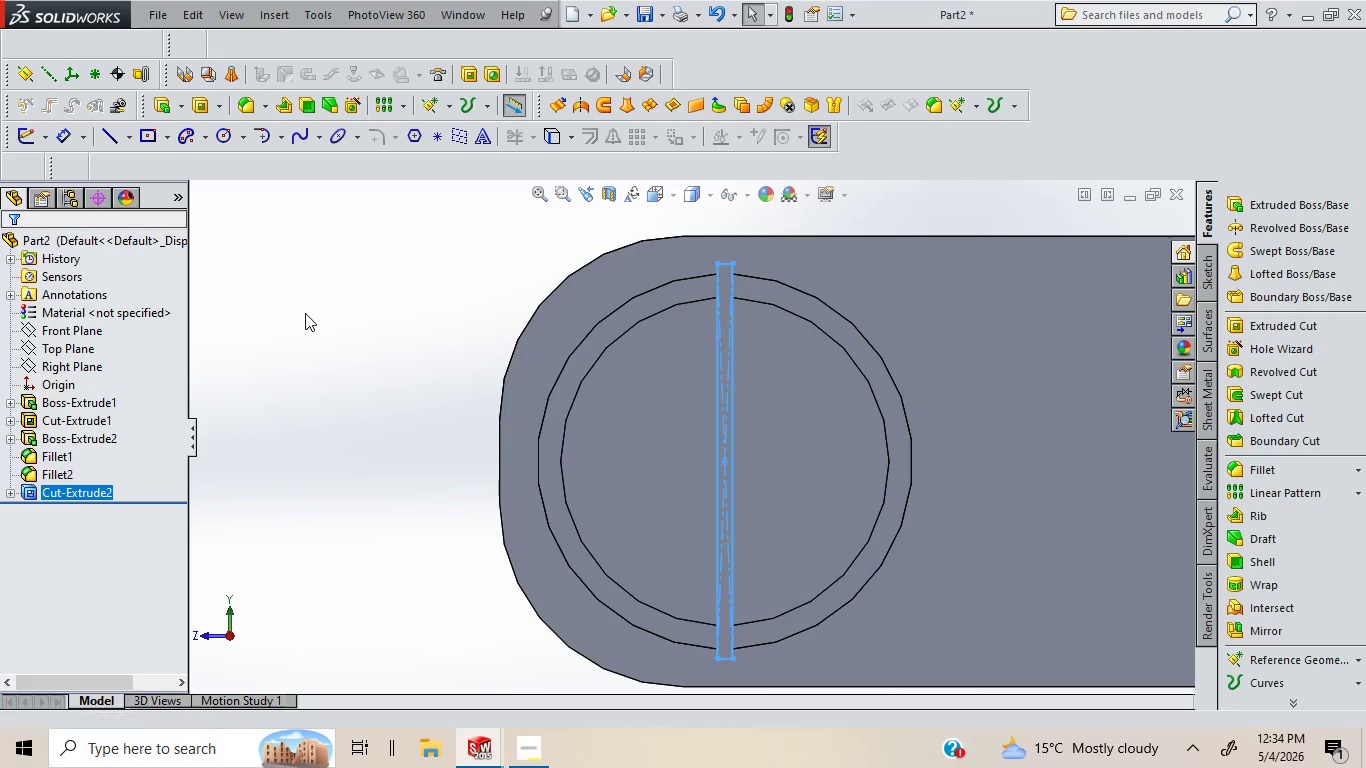 
left_click([305, 313])
 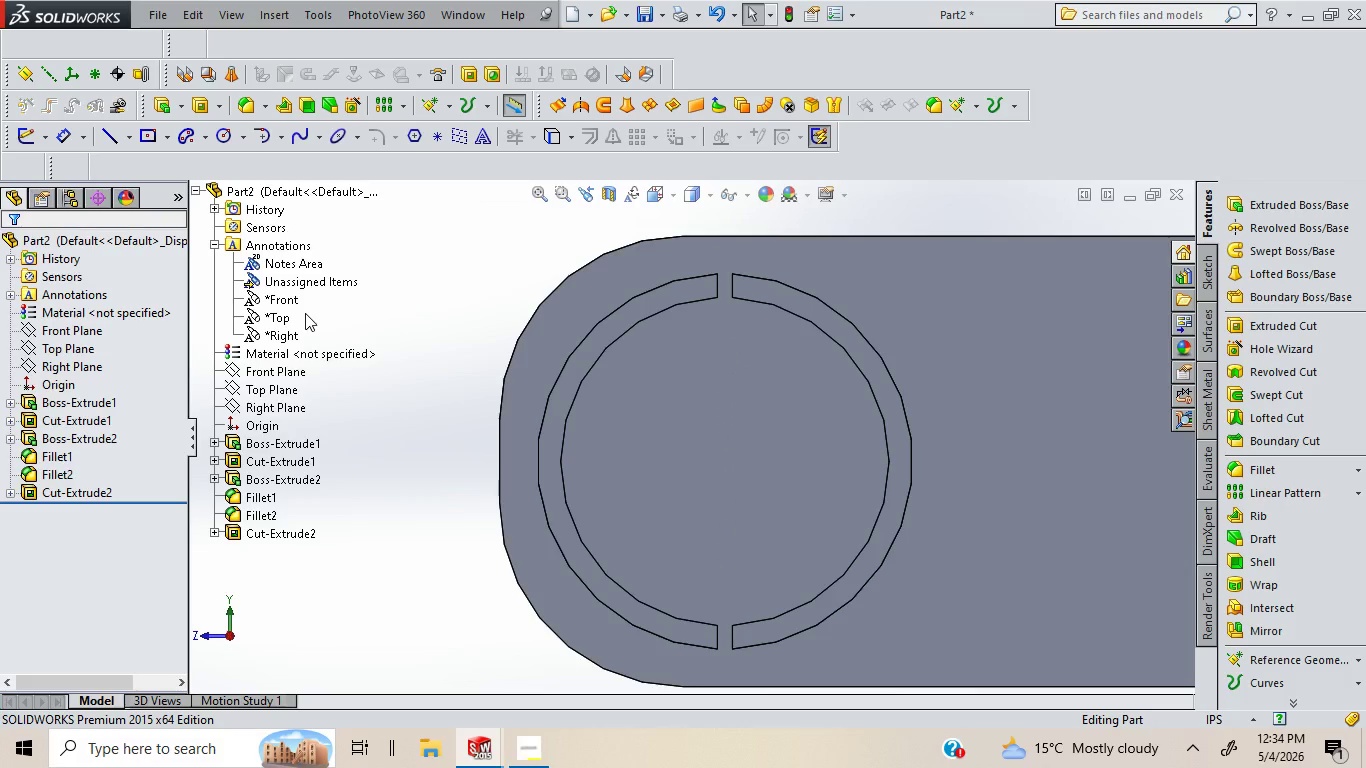 
key(ArrowRight)
 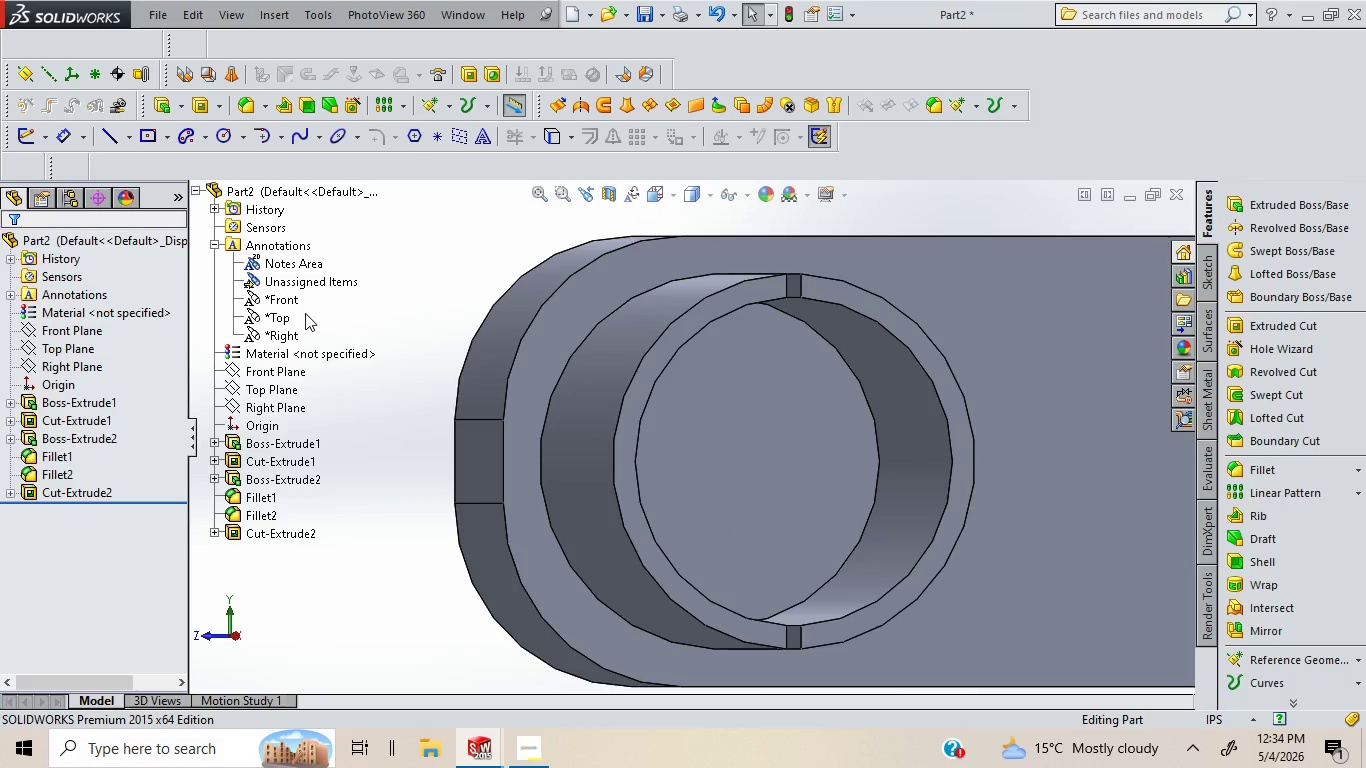 
key(ArrowRight)
 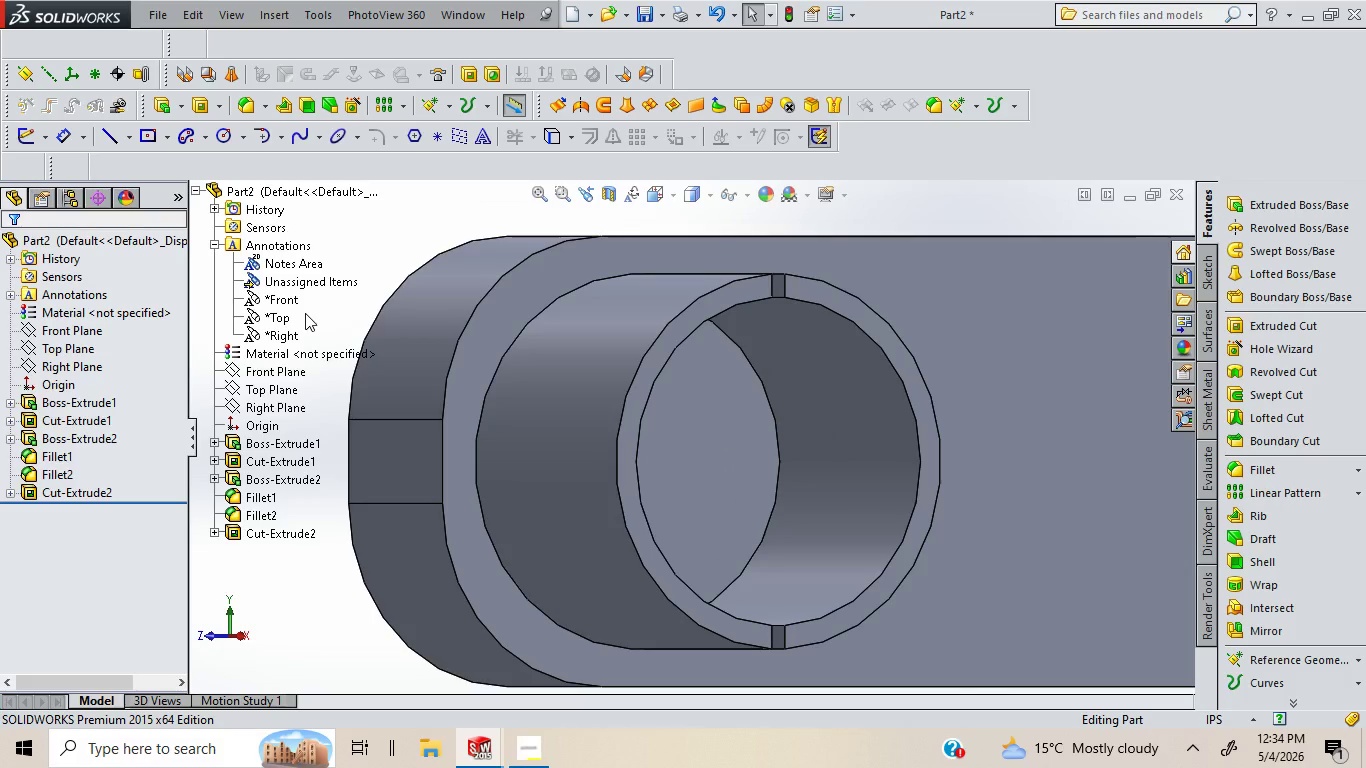 
wait(12.0)
 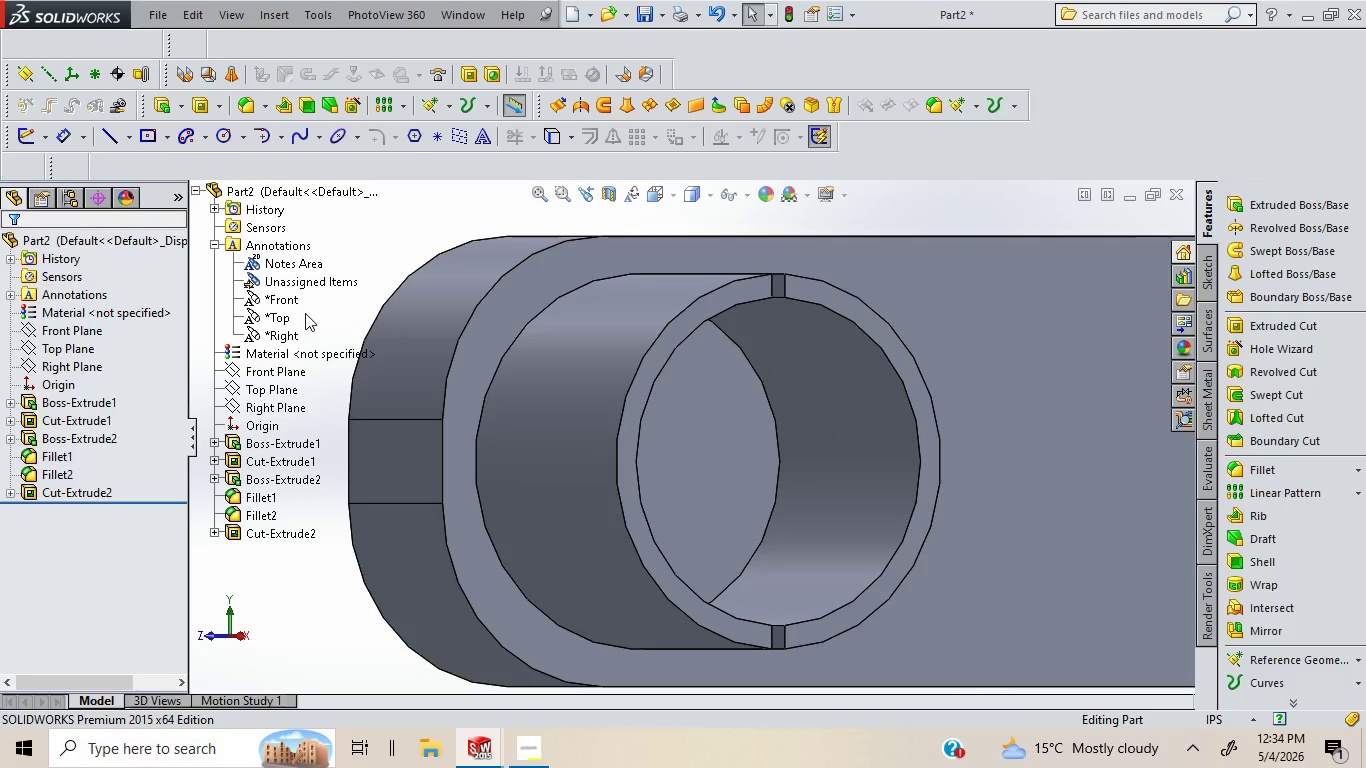 
left_click([1230, 465])
 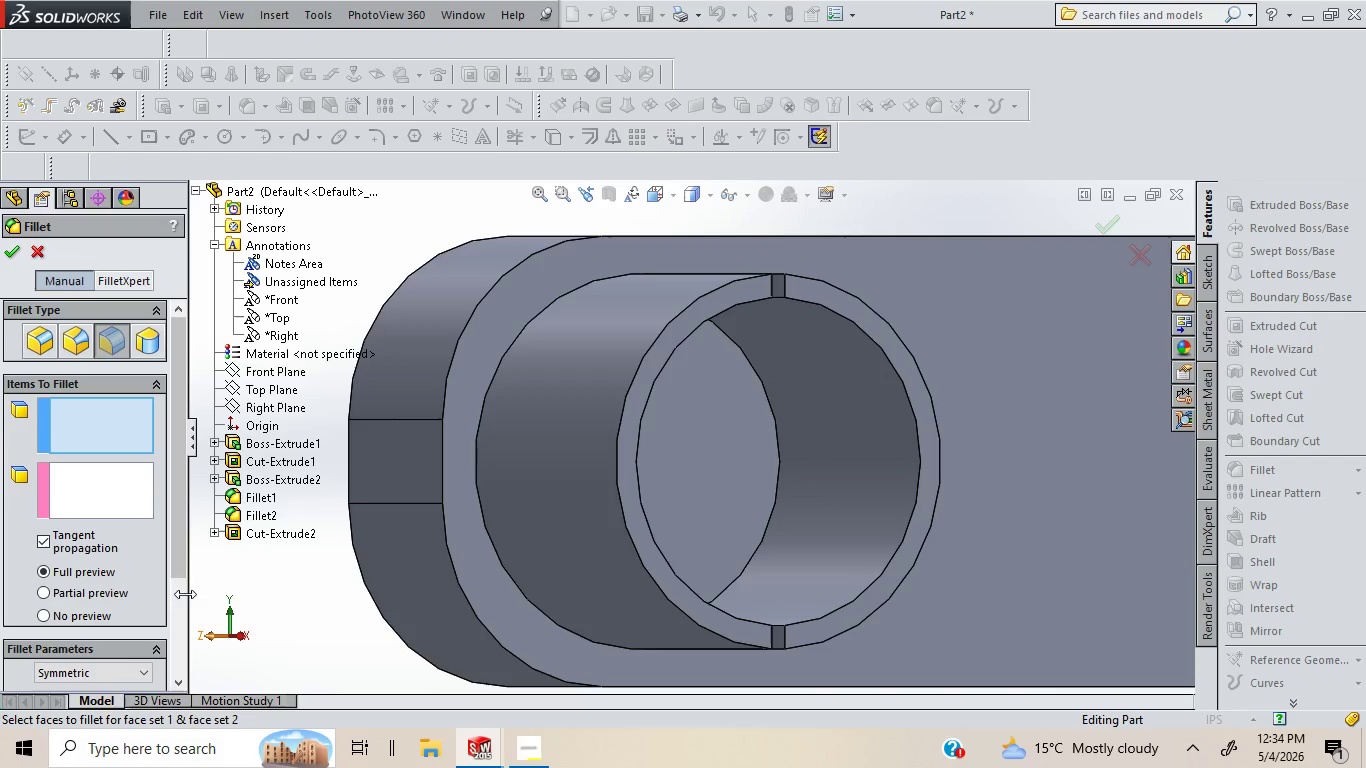 
left_click_drag(start_coordinate=[176, 572], to_coordinate=[176, 619])
 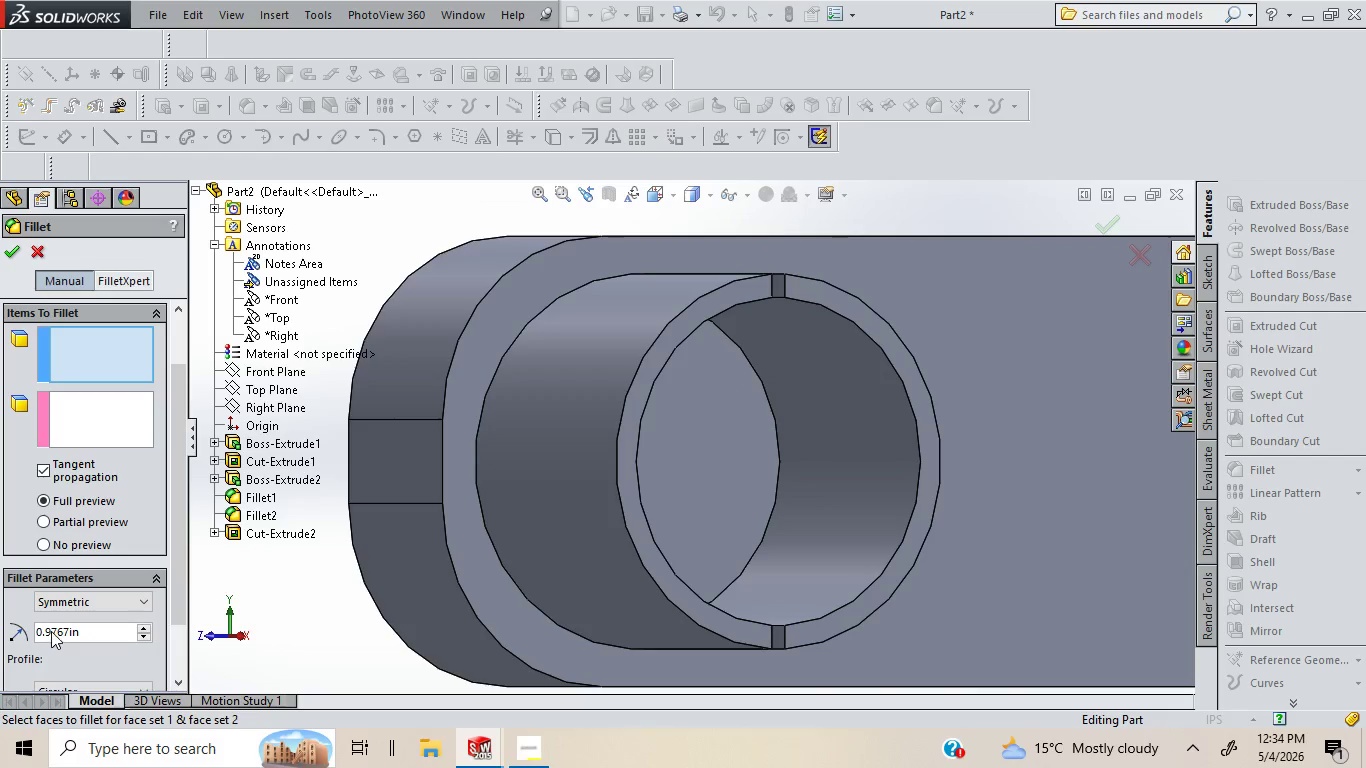 
left_click([51, 631])
 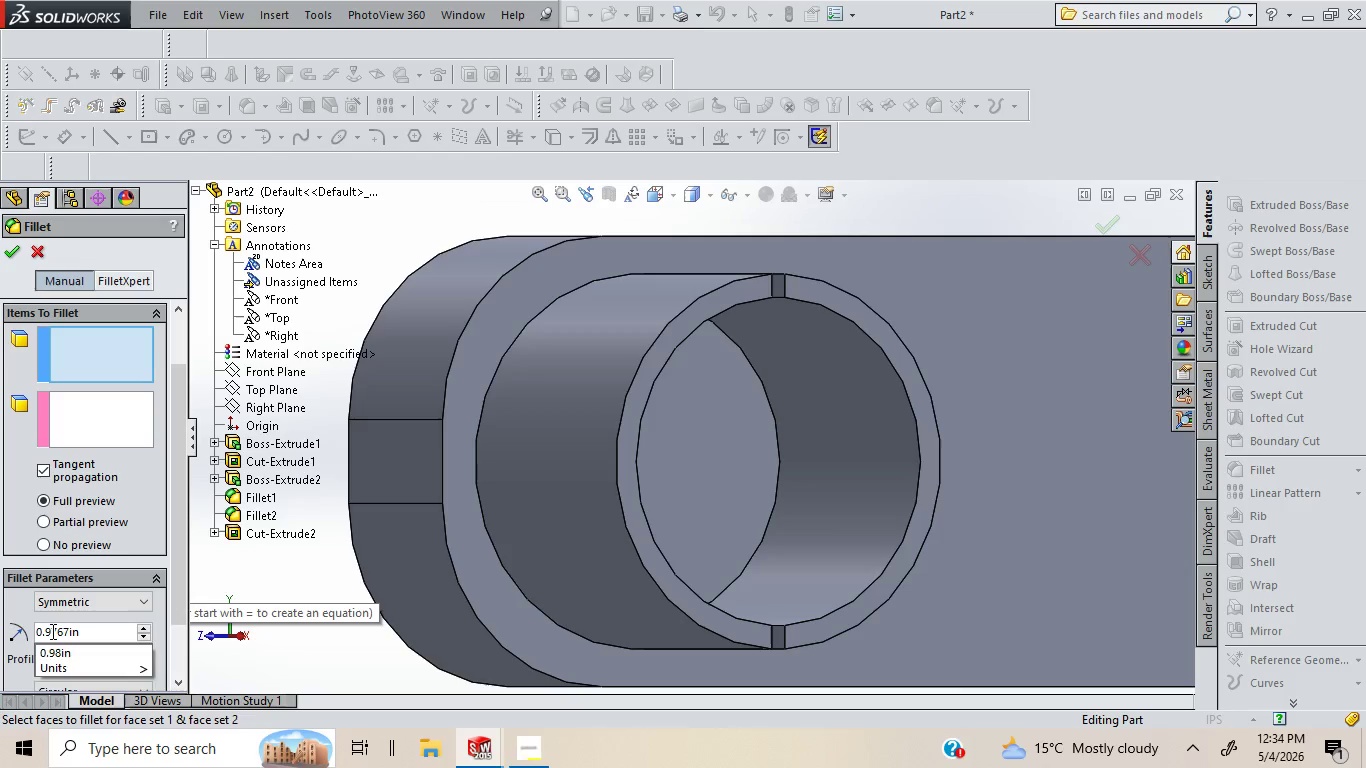 
key(Backspace)
 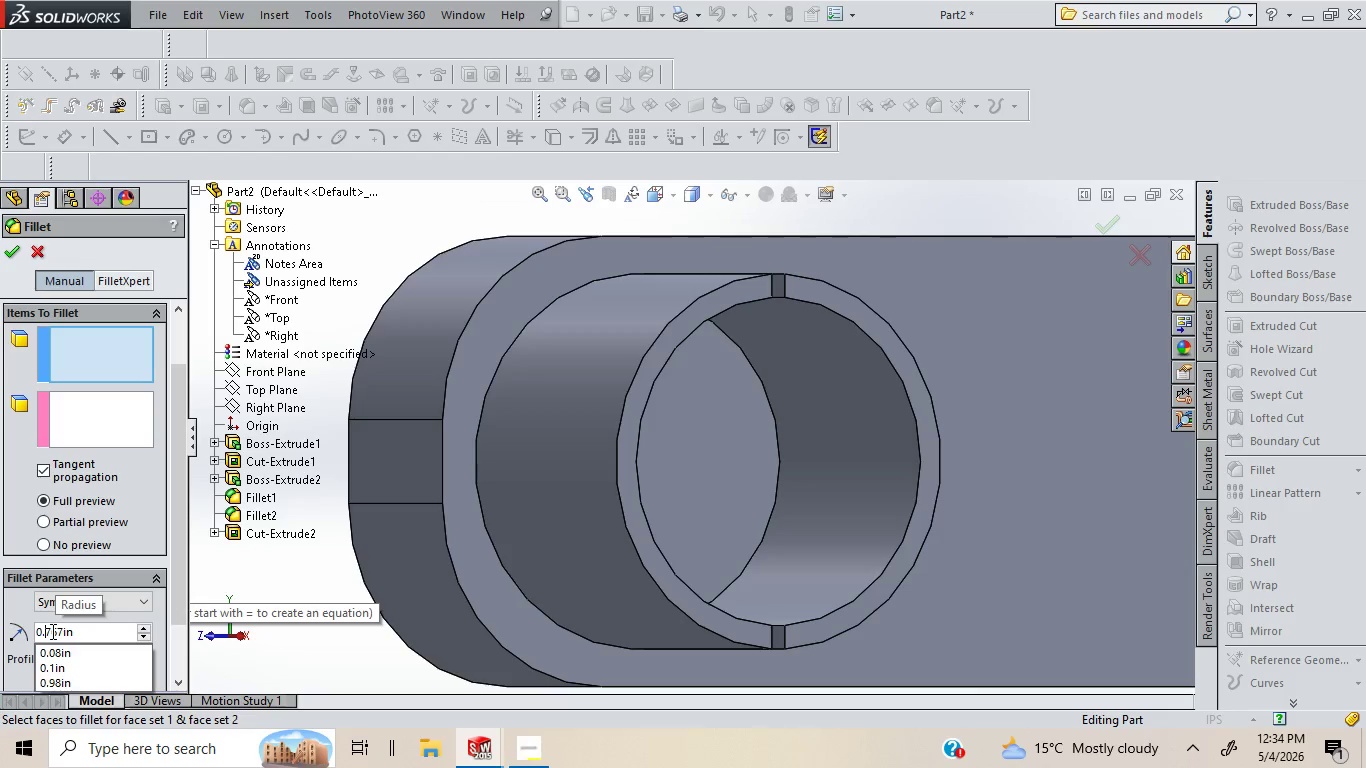 
key(8)
 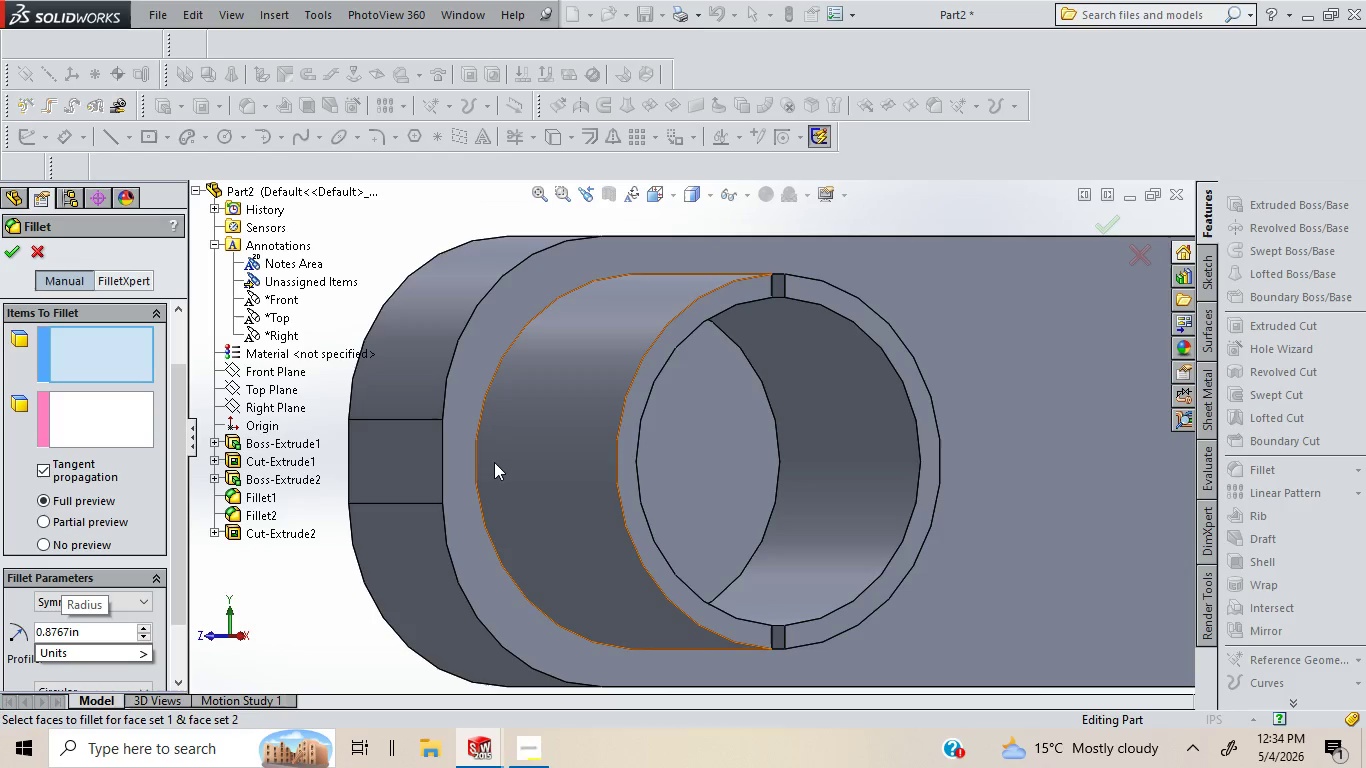 
mouse_move([540, 429])
 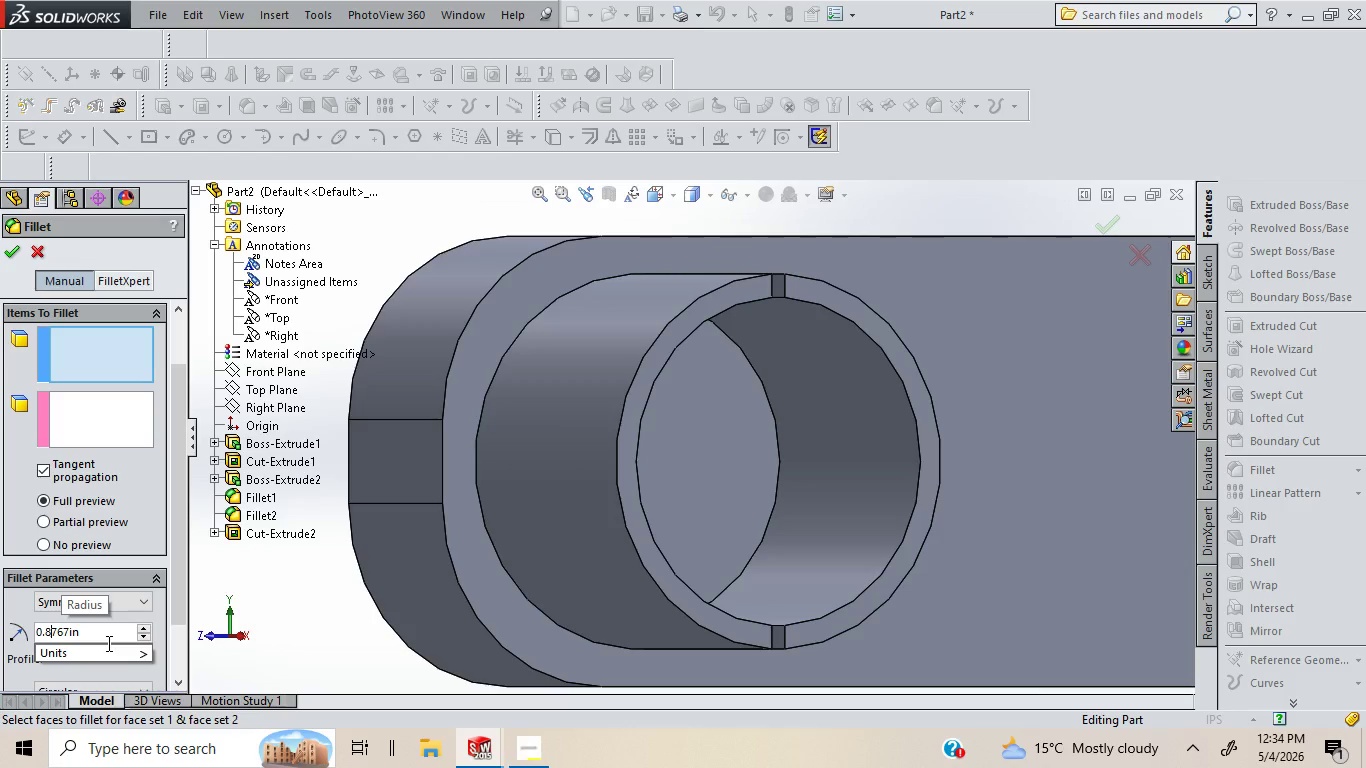 
key(Backspace)
 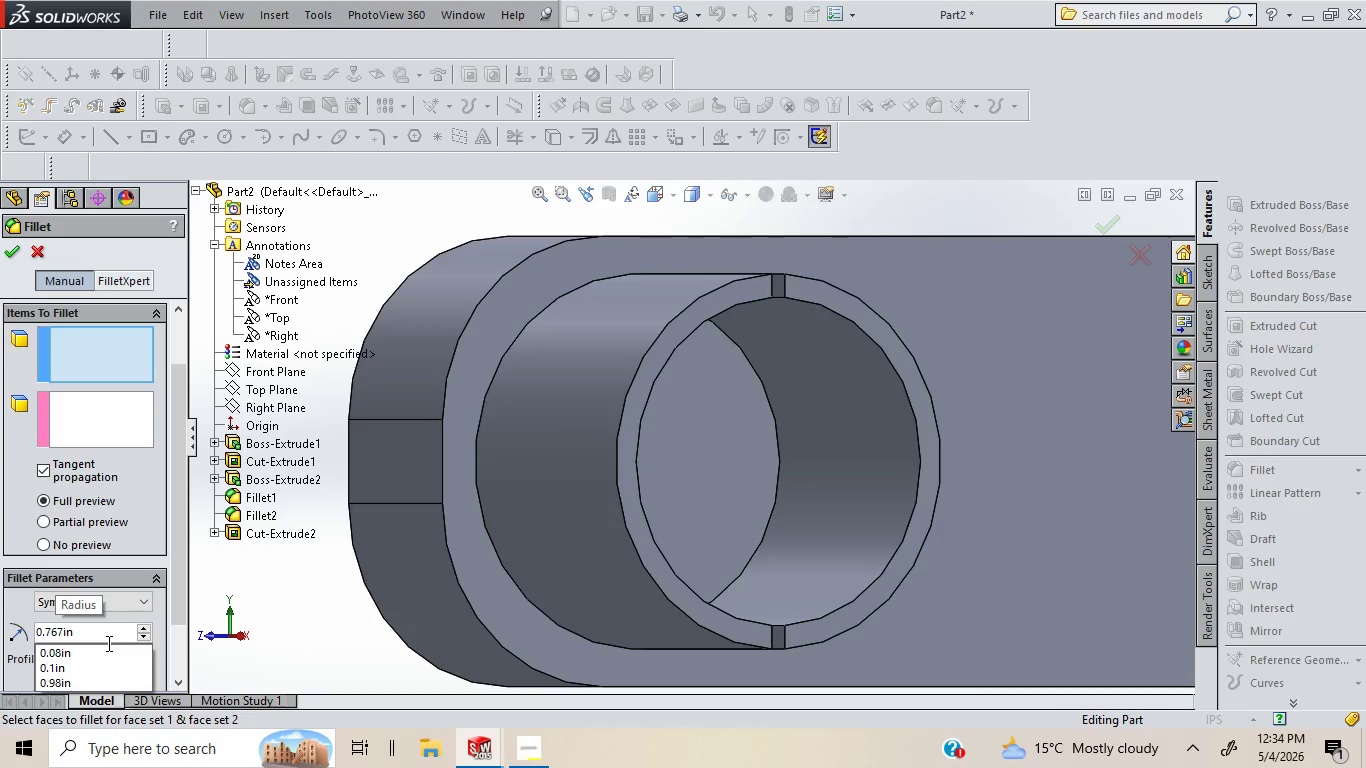 
key(0)
 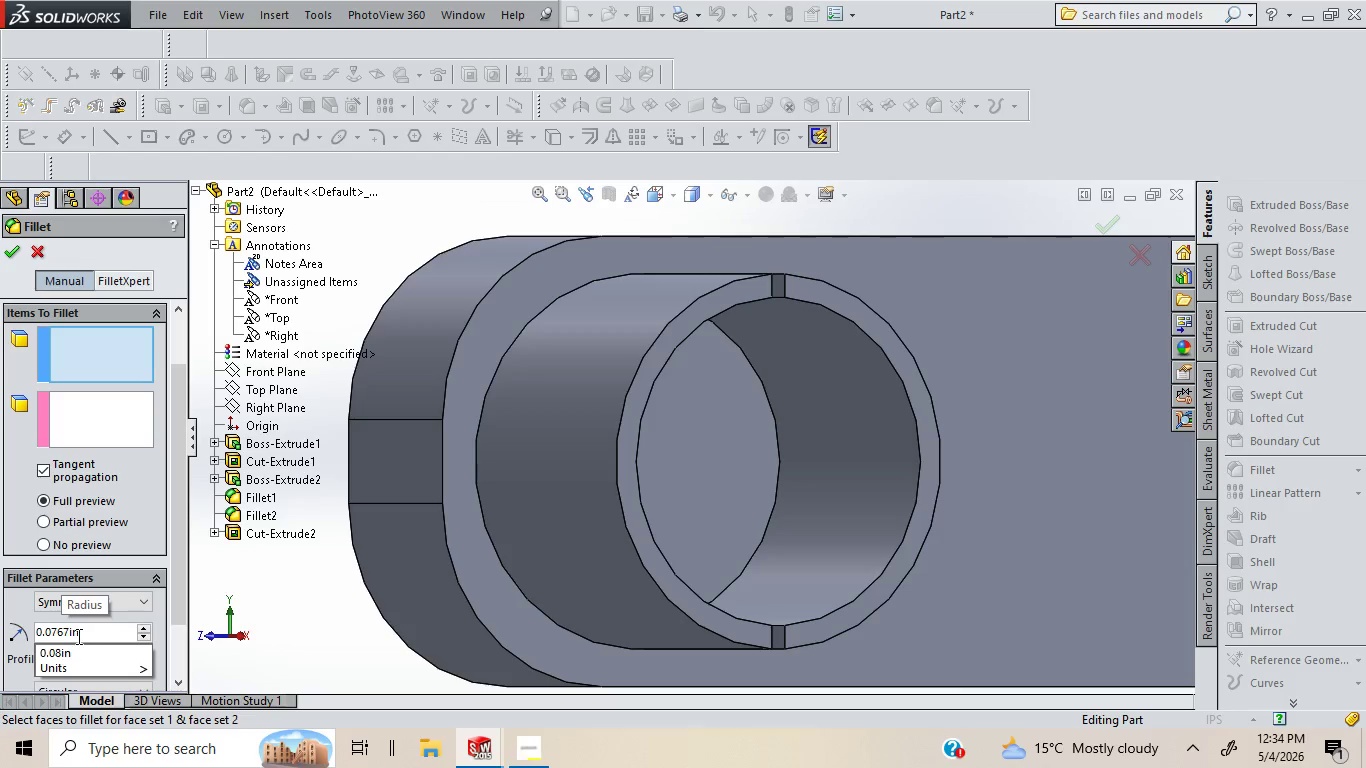 
wait(5.39)
 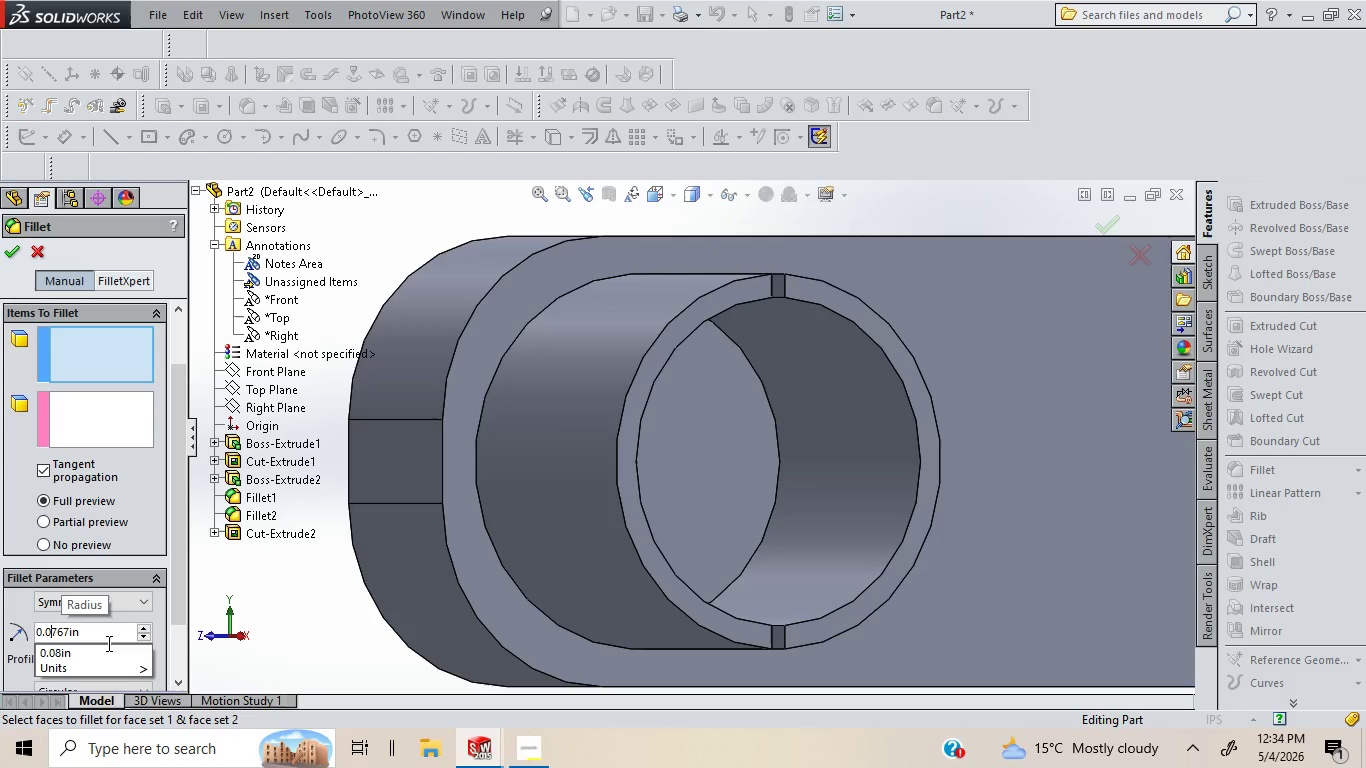 
left_click([63, 633])
 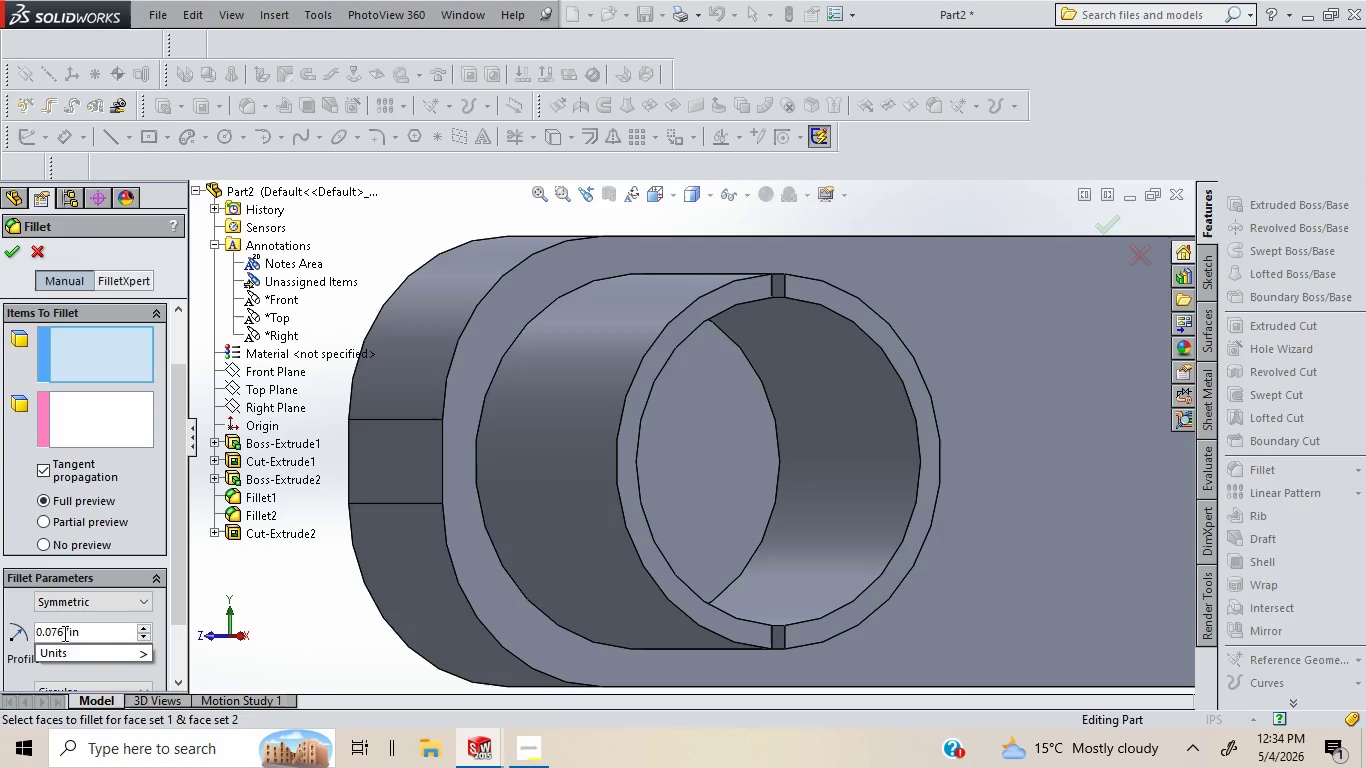 
key(Backspace)
 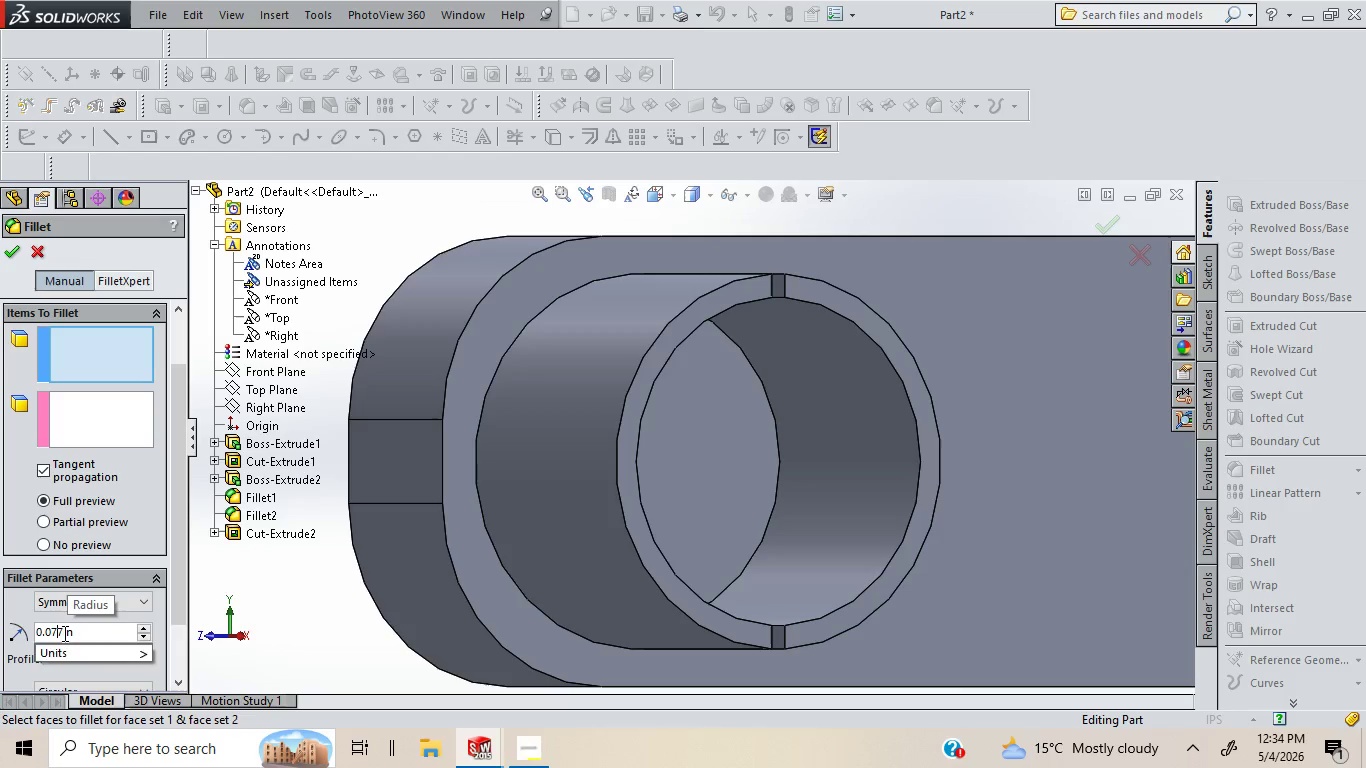 
key(8)
 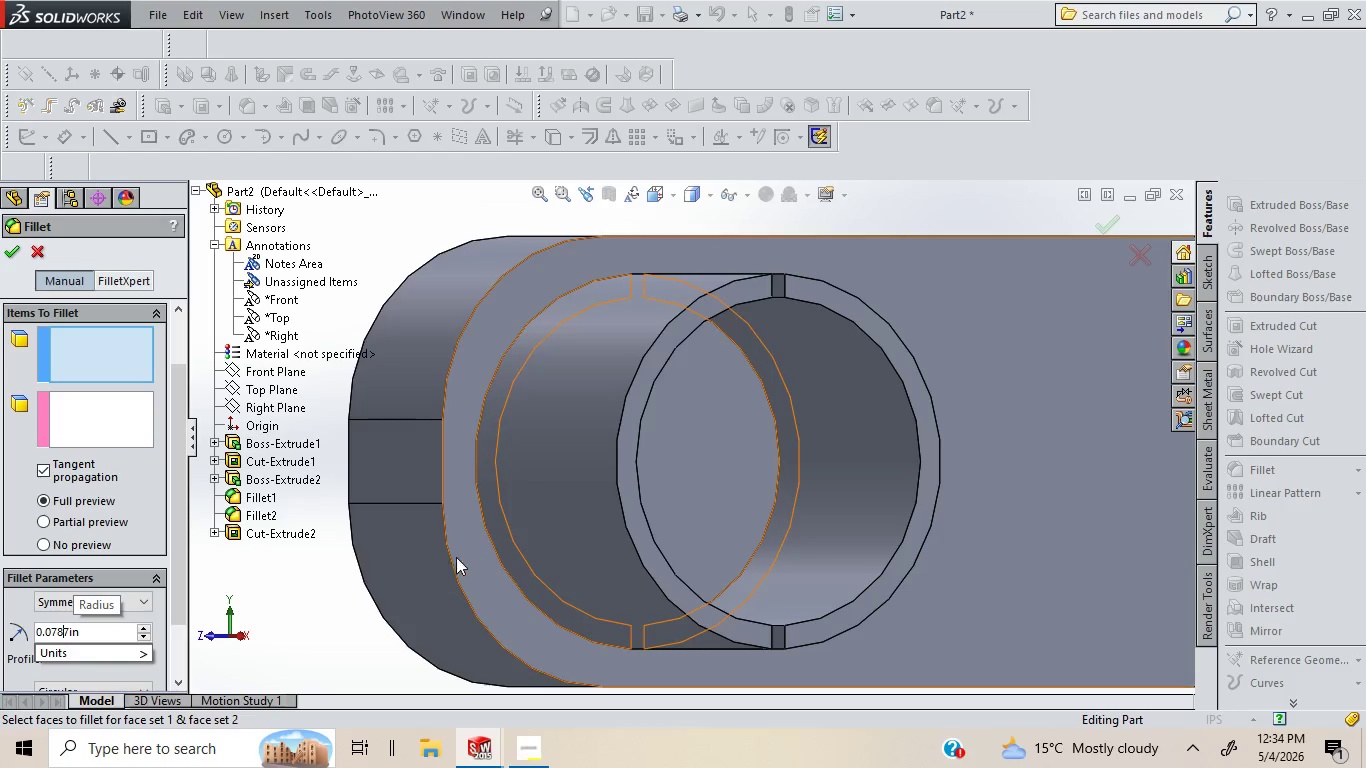 
mouse_move([494, 446])
 